 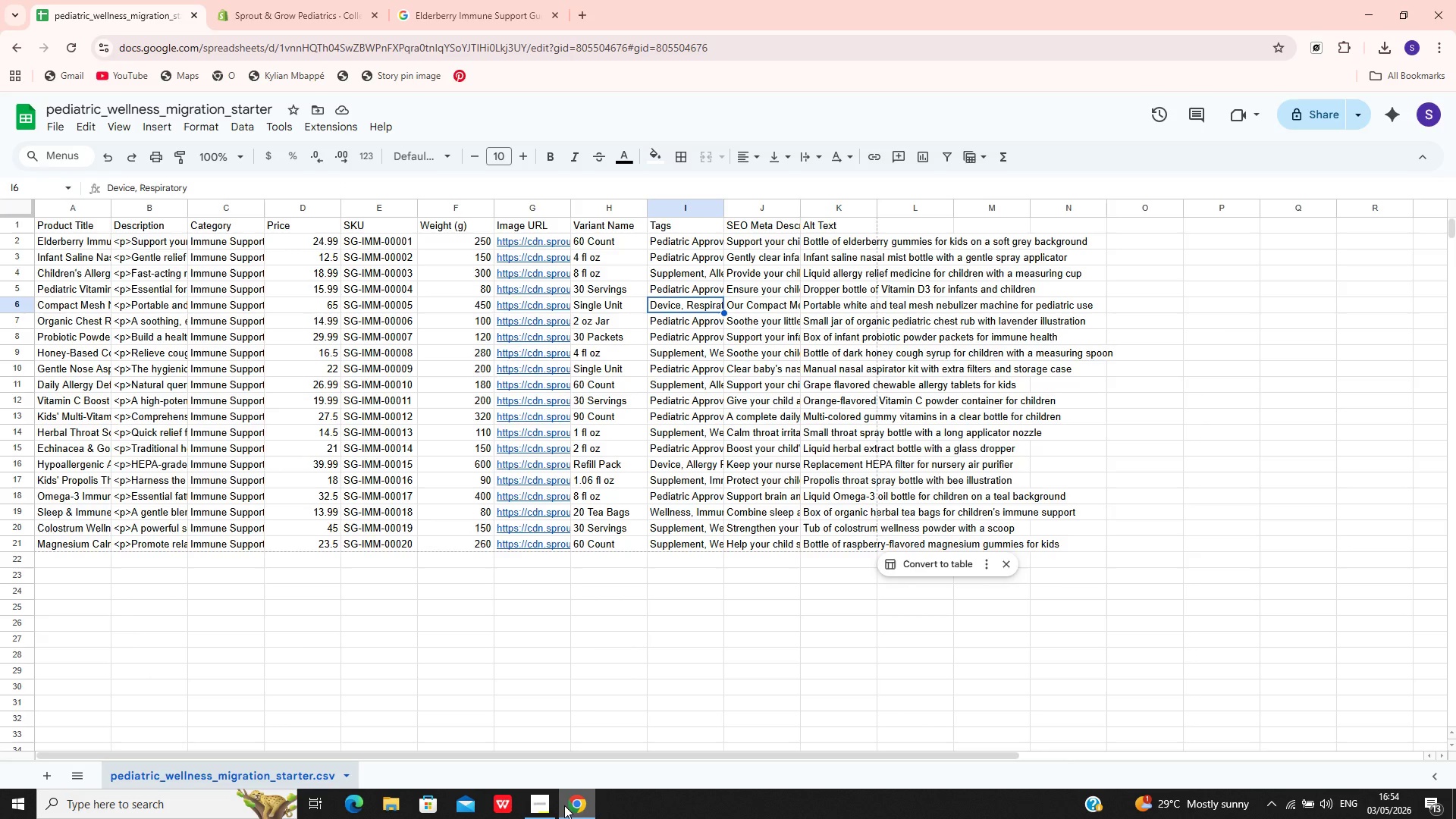 
left_click([287, 1])
 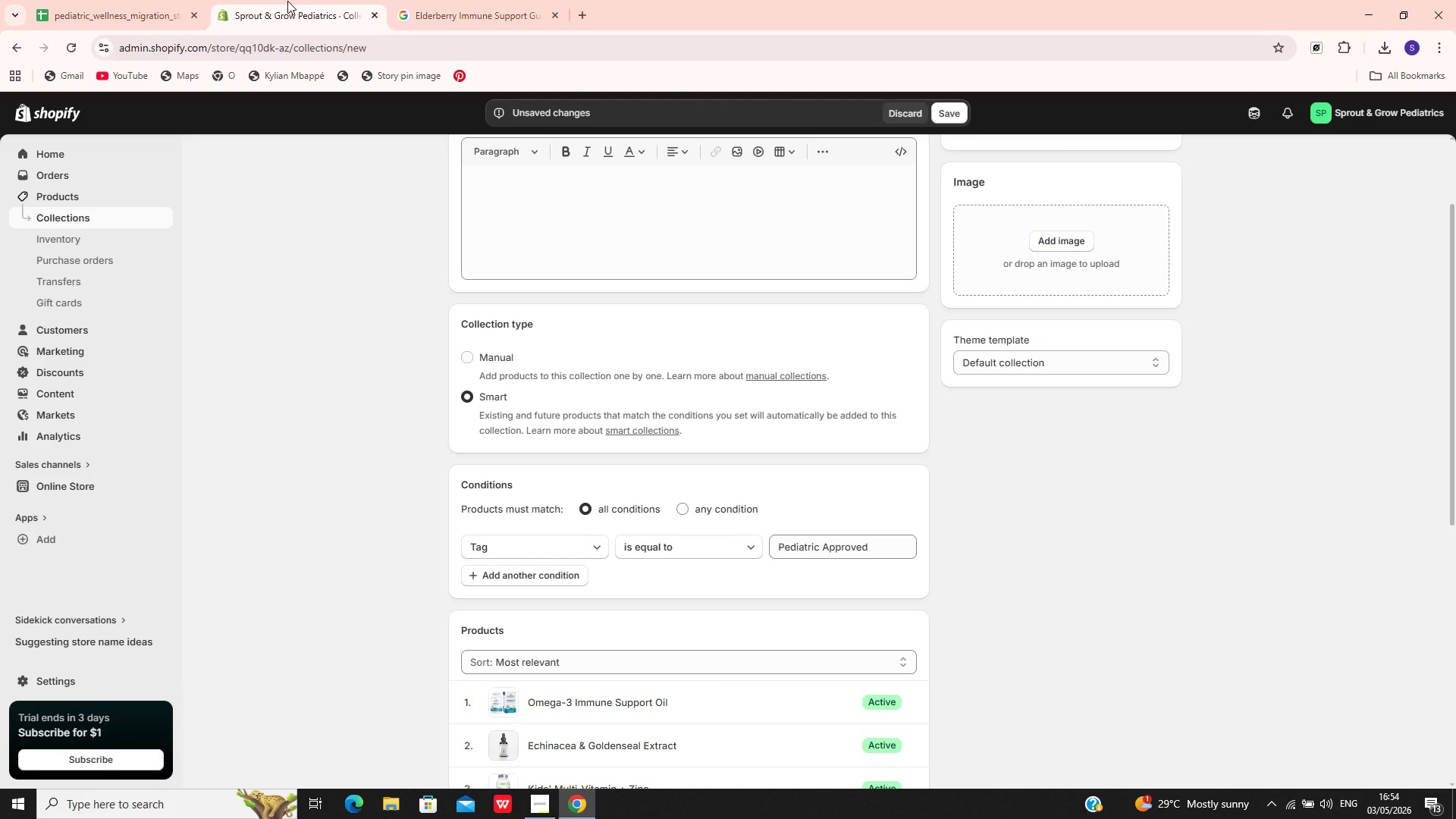 
wait(40.14)
 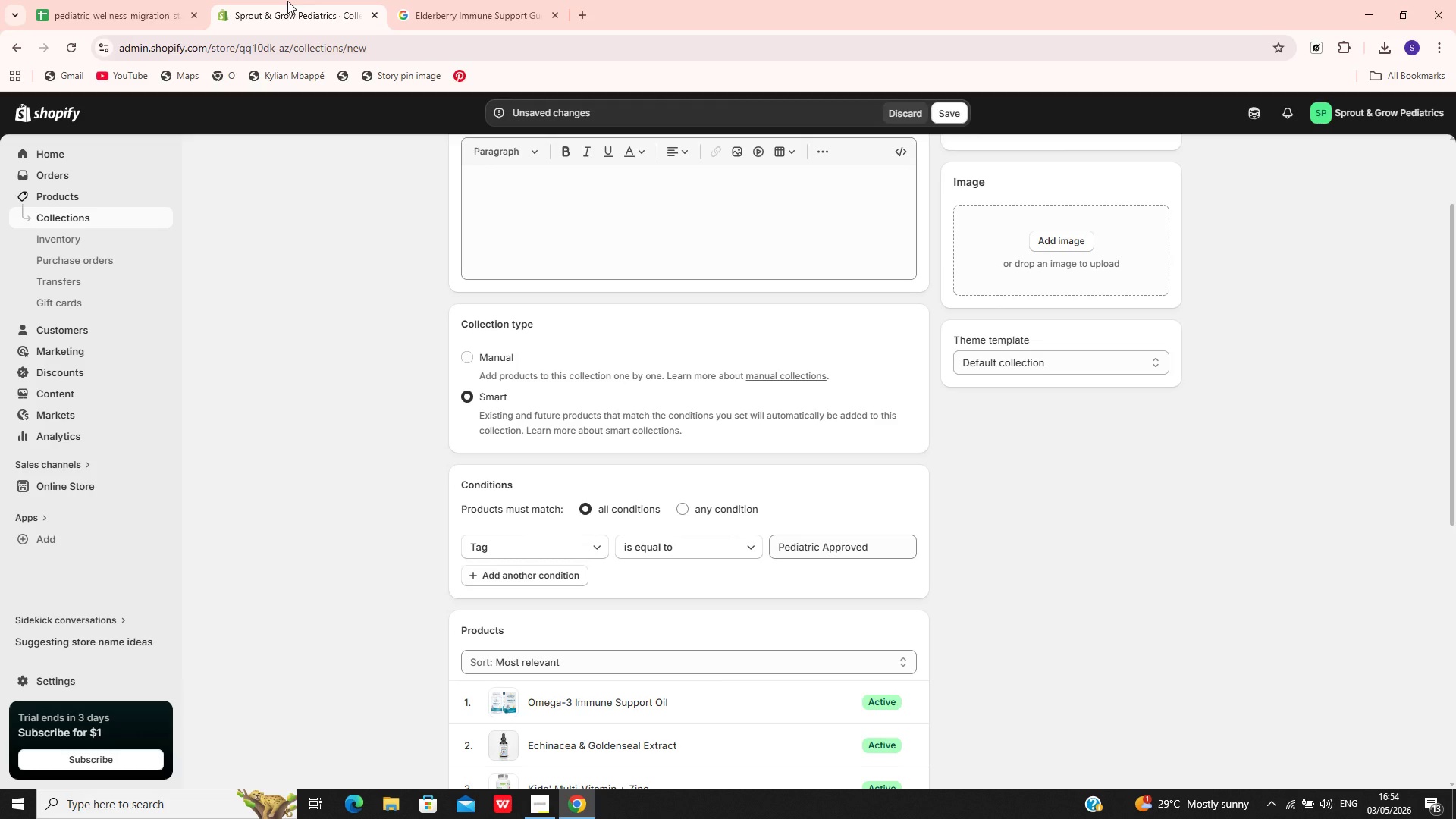 
scroll: coordinate [287, 1], scroll_direction: down, amount: 1.0
 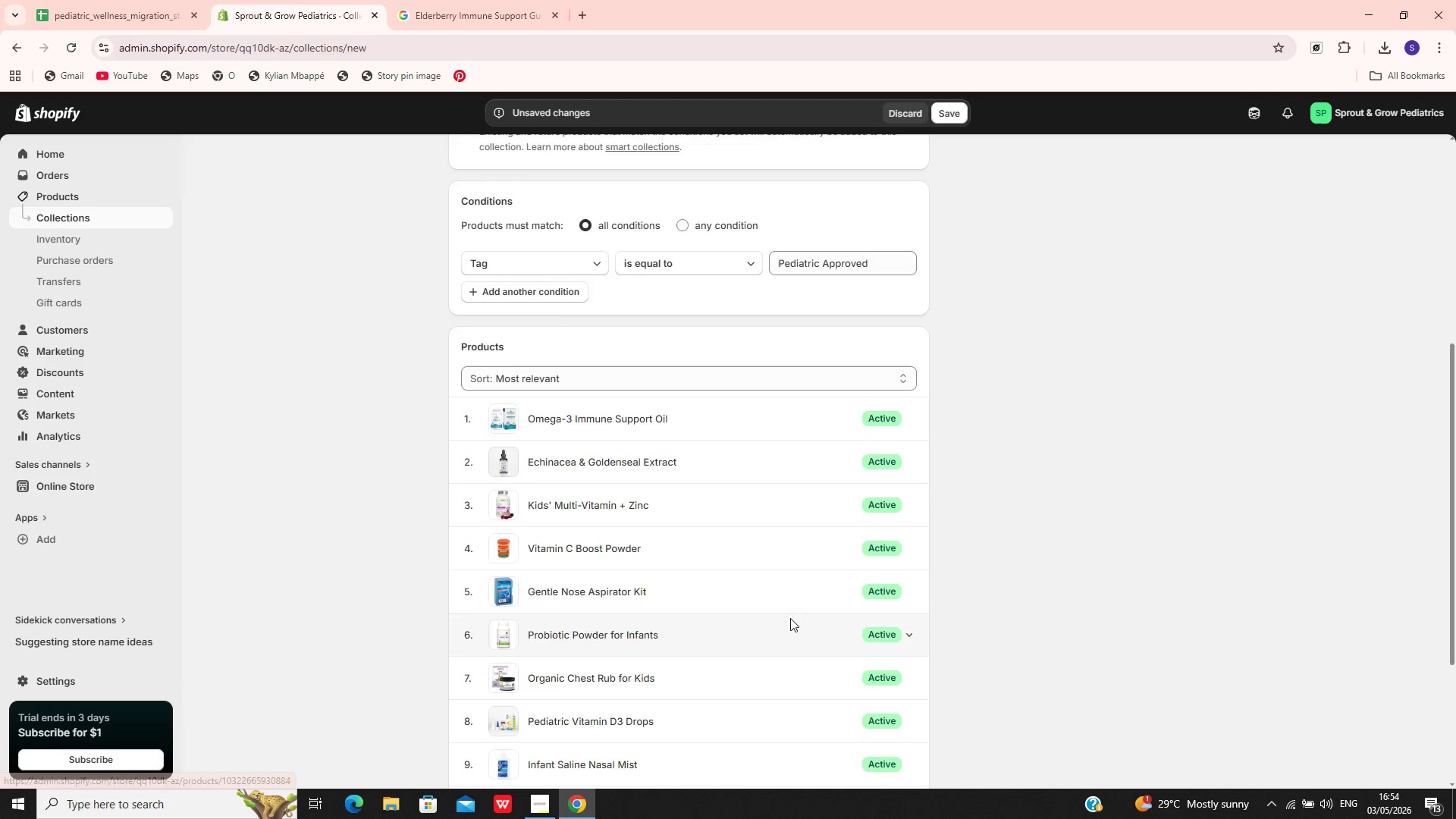 
wait(13.76)
 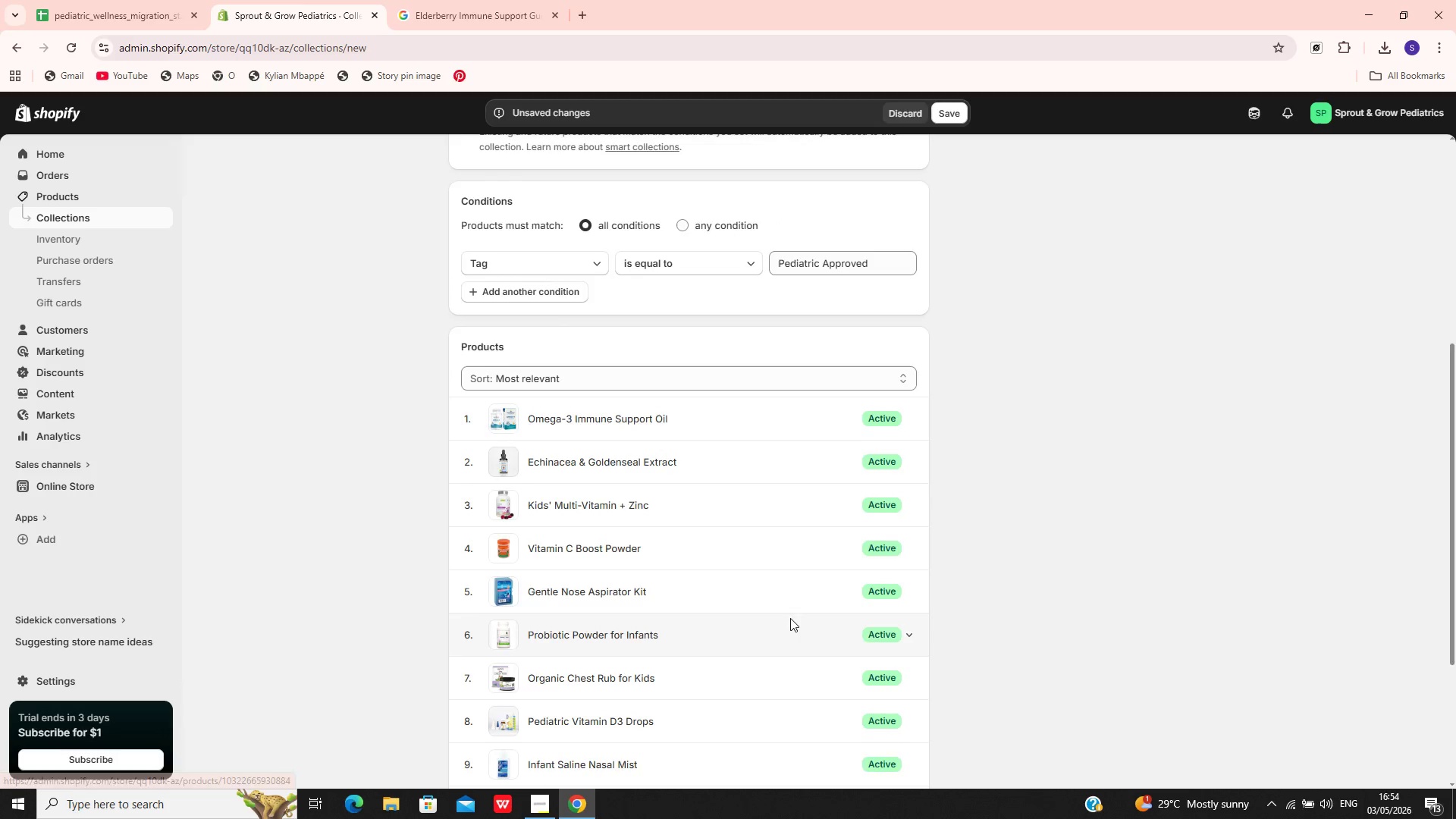 
mouse_move([581, 735])
 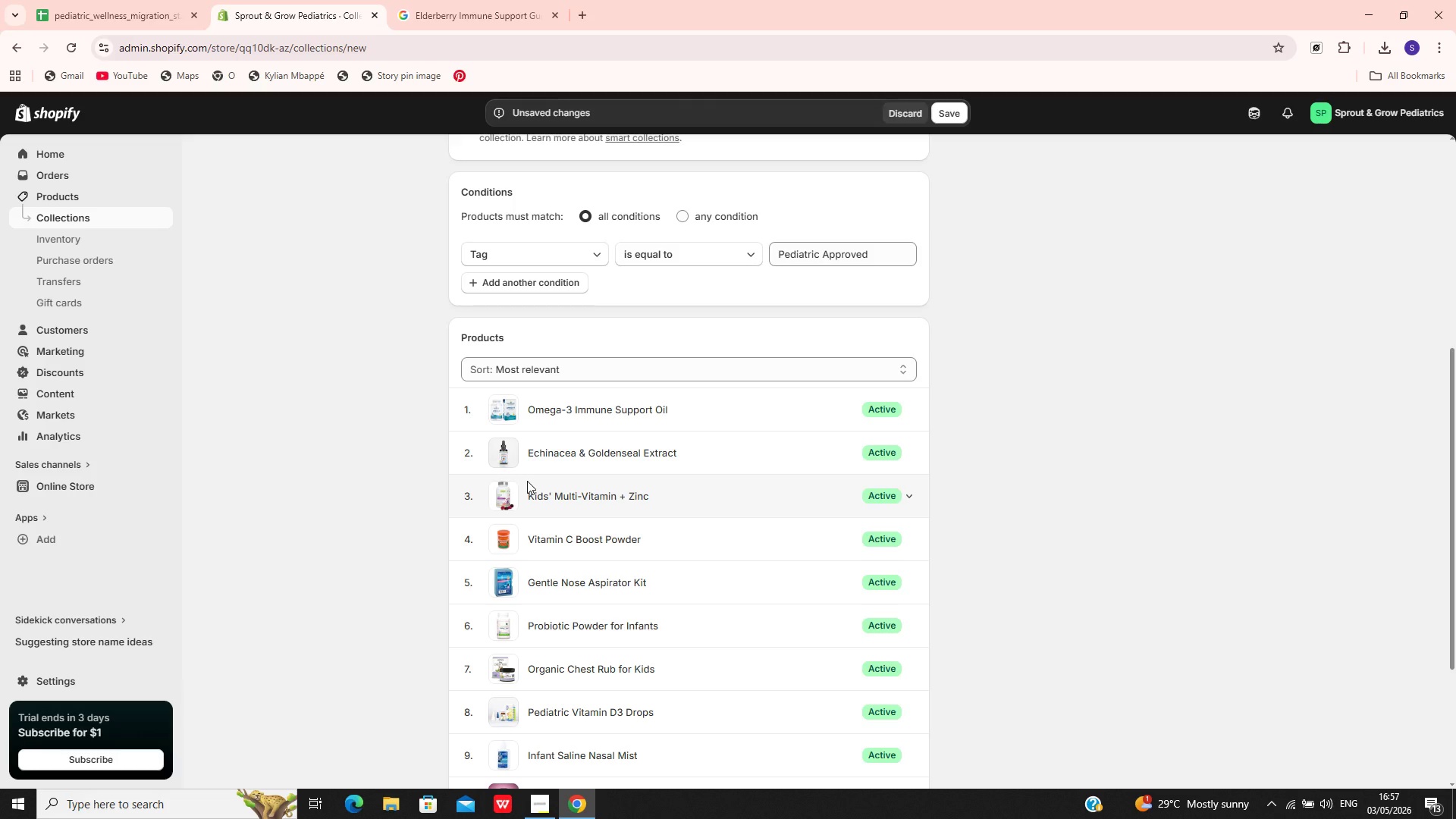 
wait(171.36)
 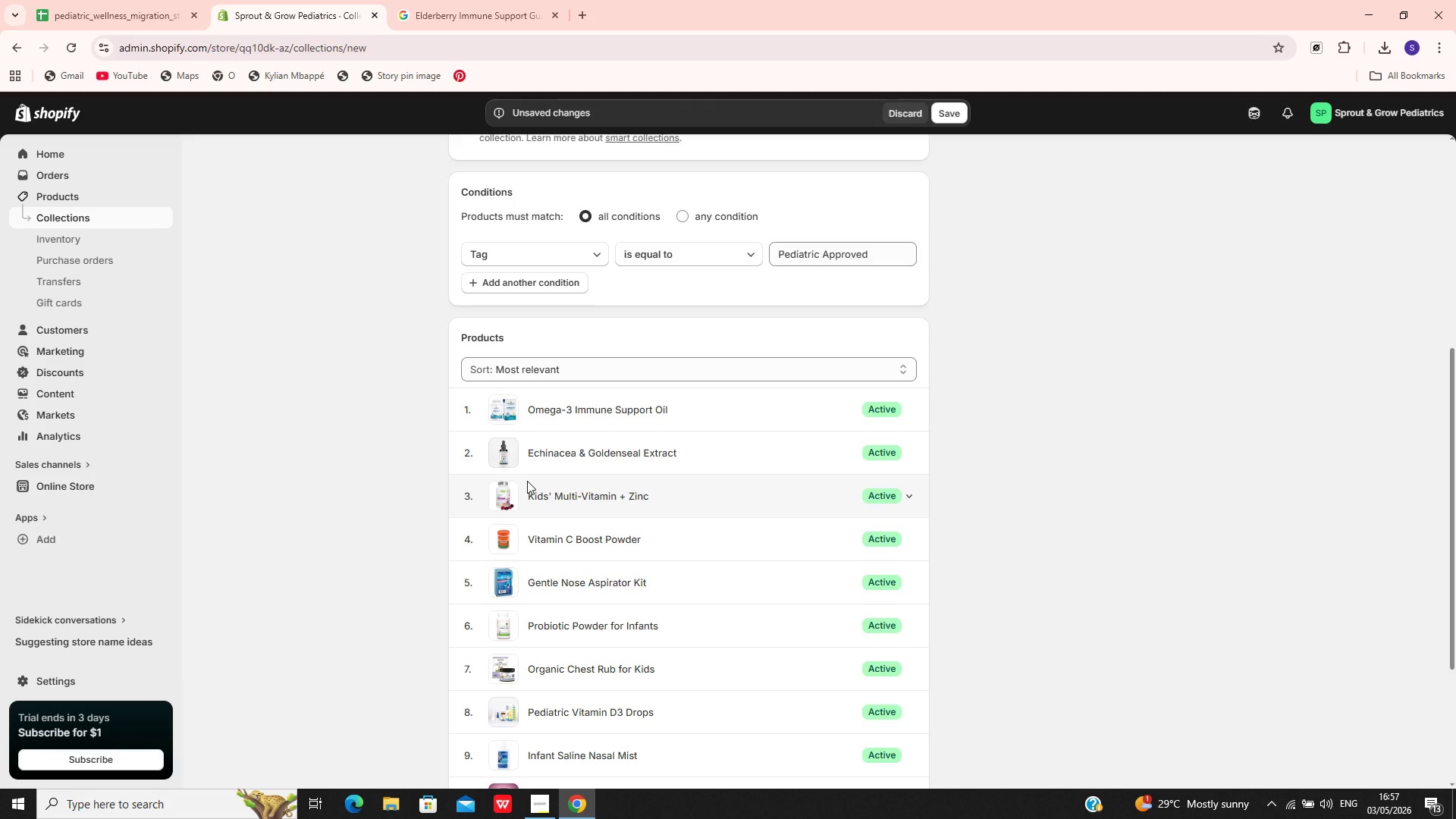 
left_click([504, 277])
 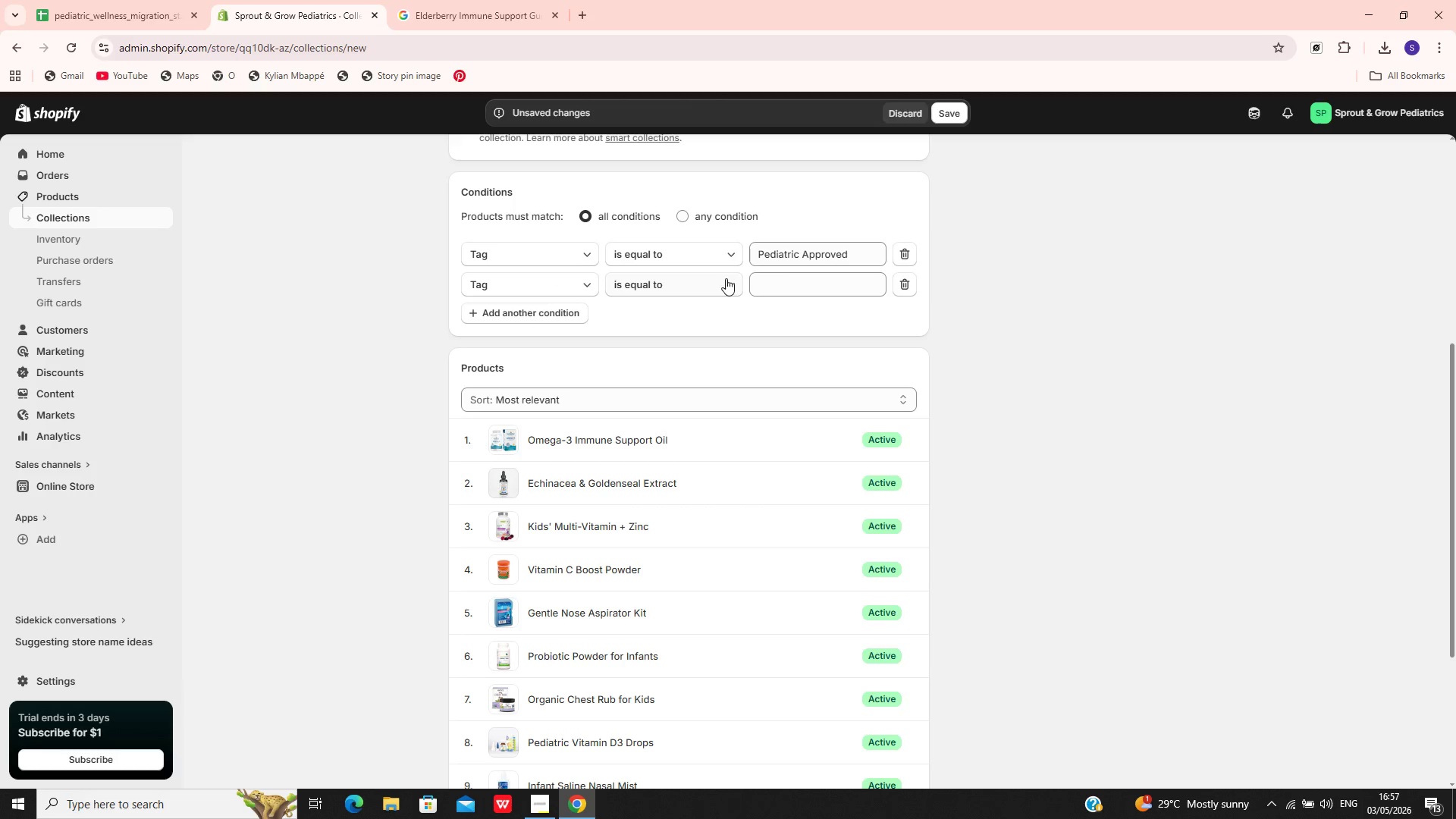 
left_click([812, 282])
 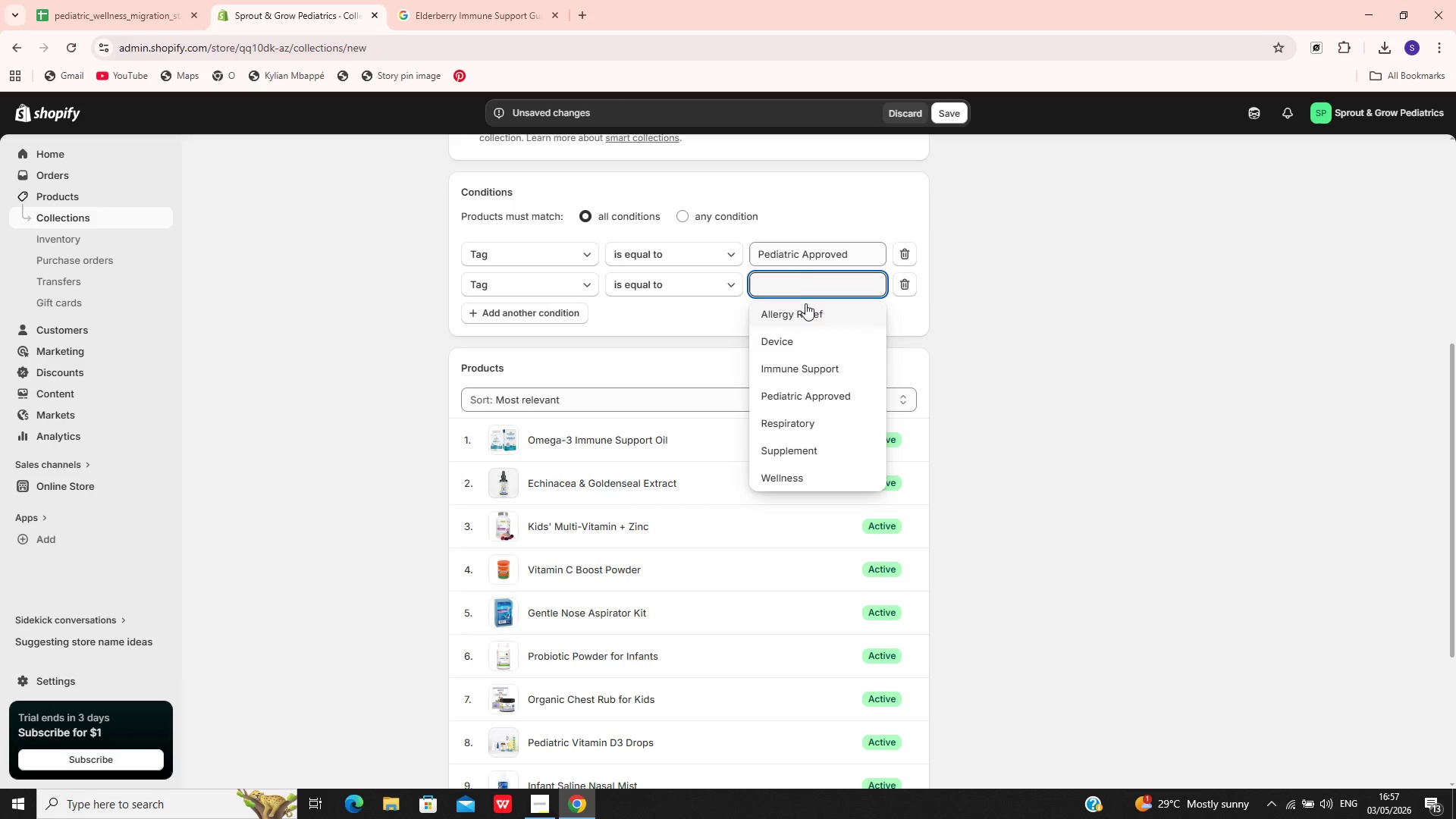 
left_click([805, 308])
 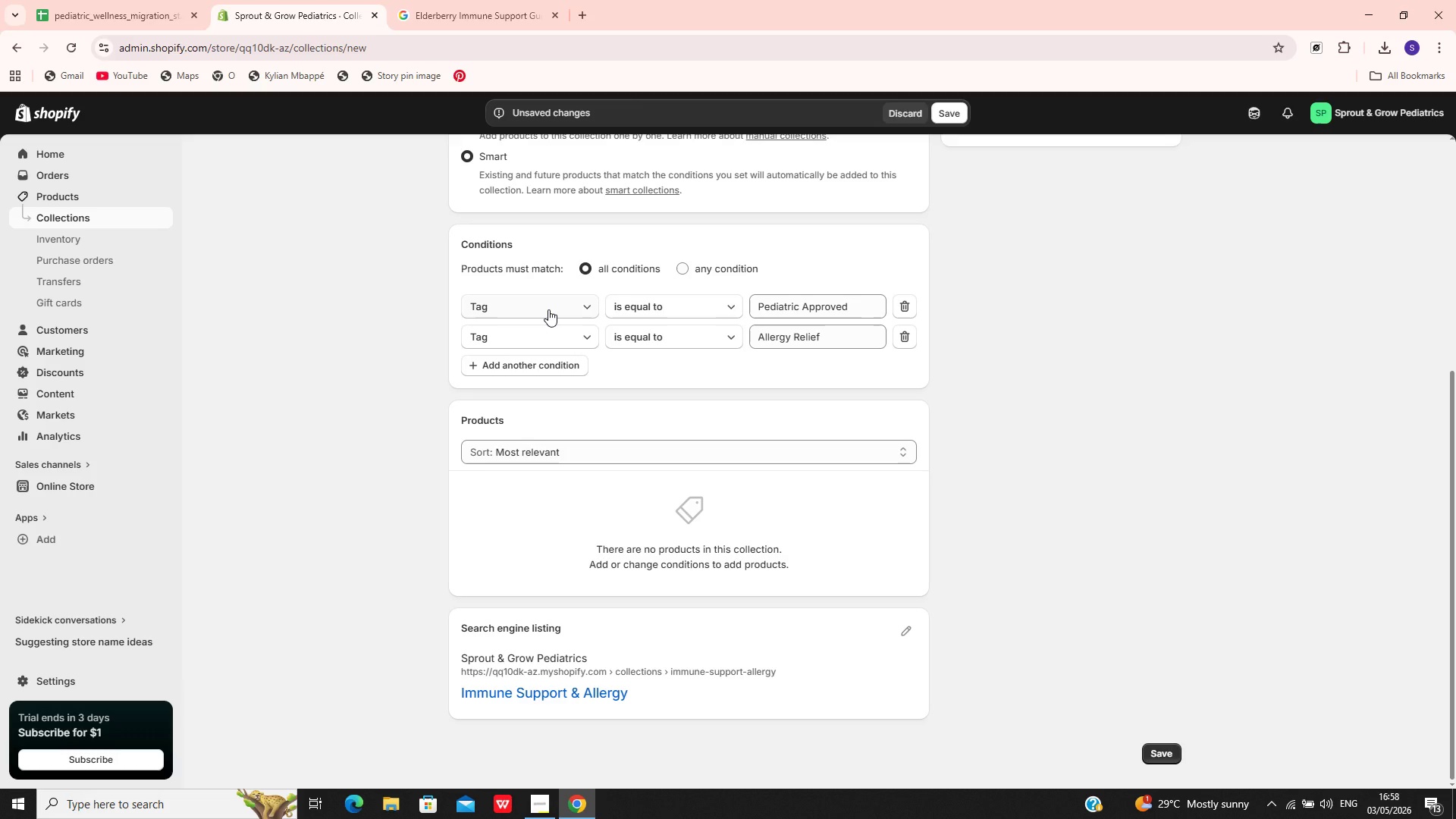 
wait(25.69)
 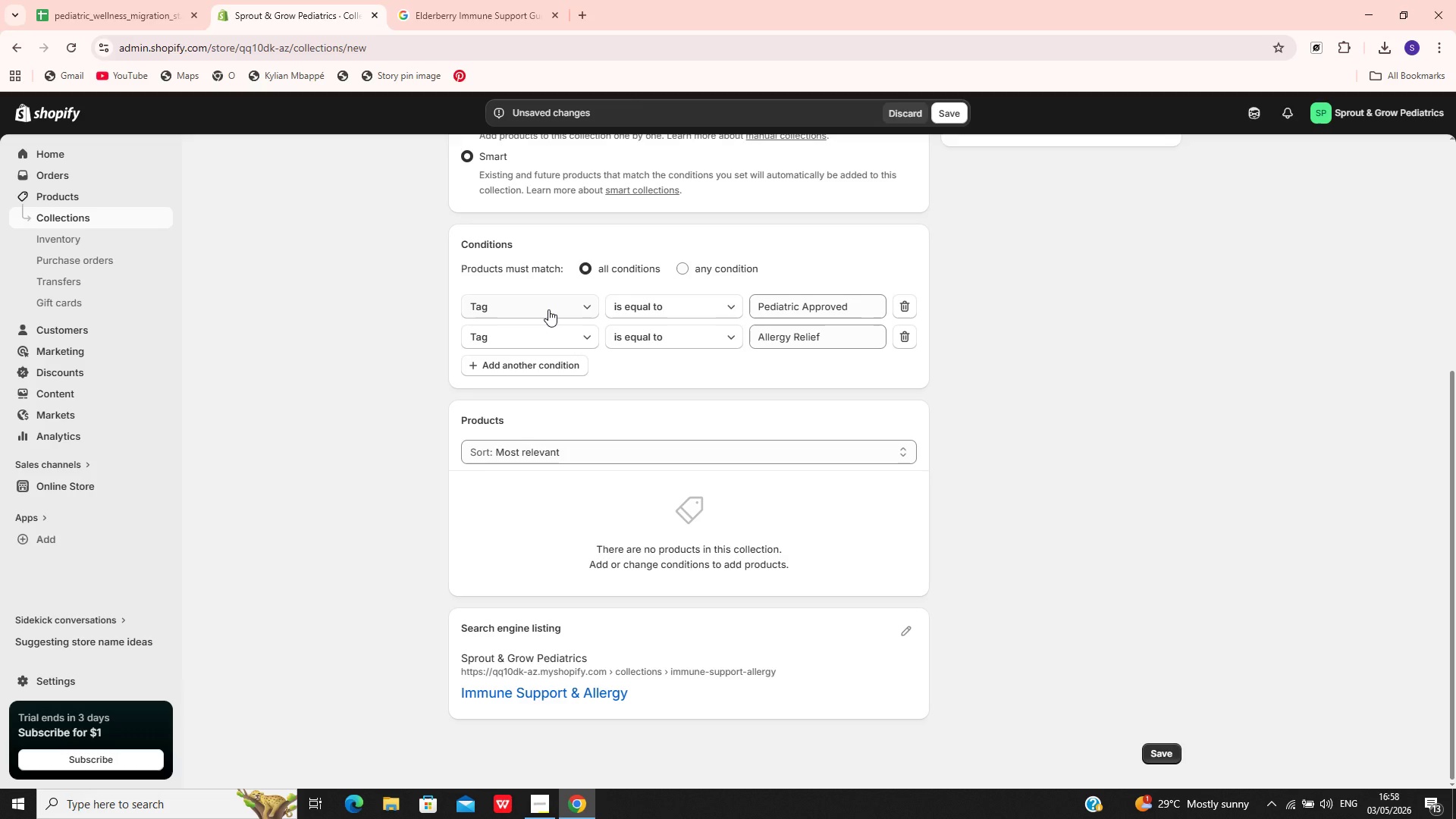 
left_click([526, 359])
 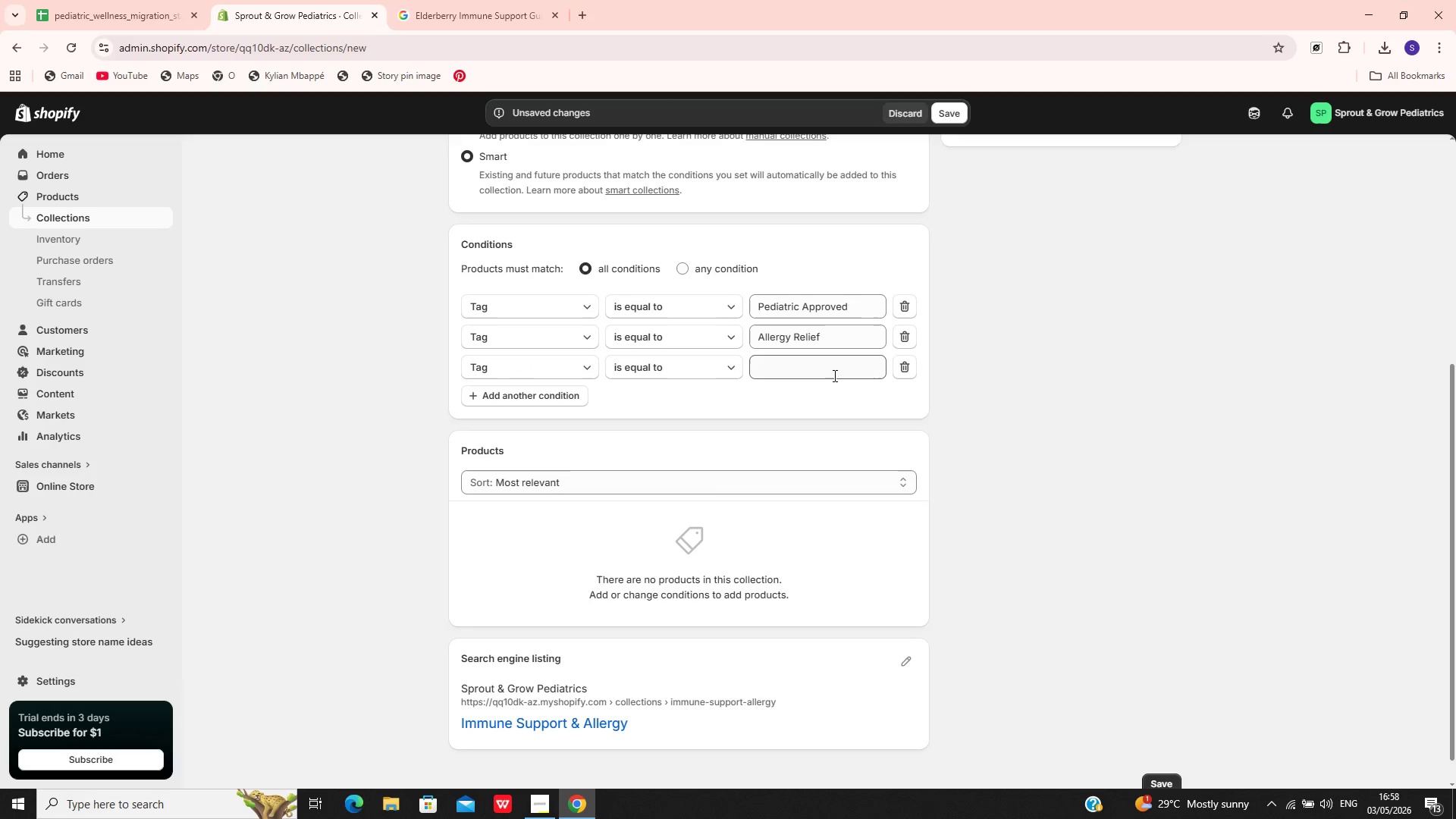 
left_click([830, 375])
 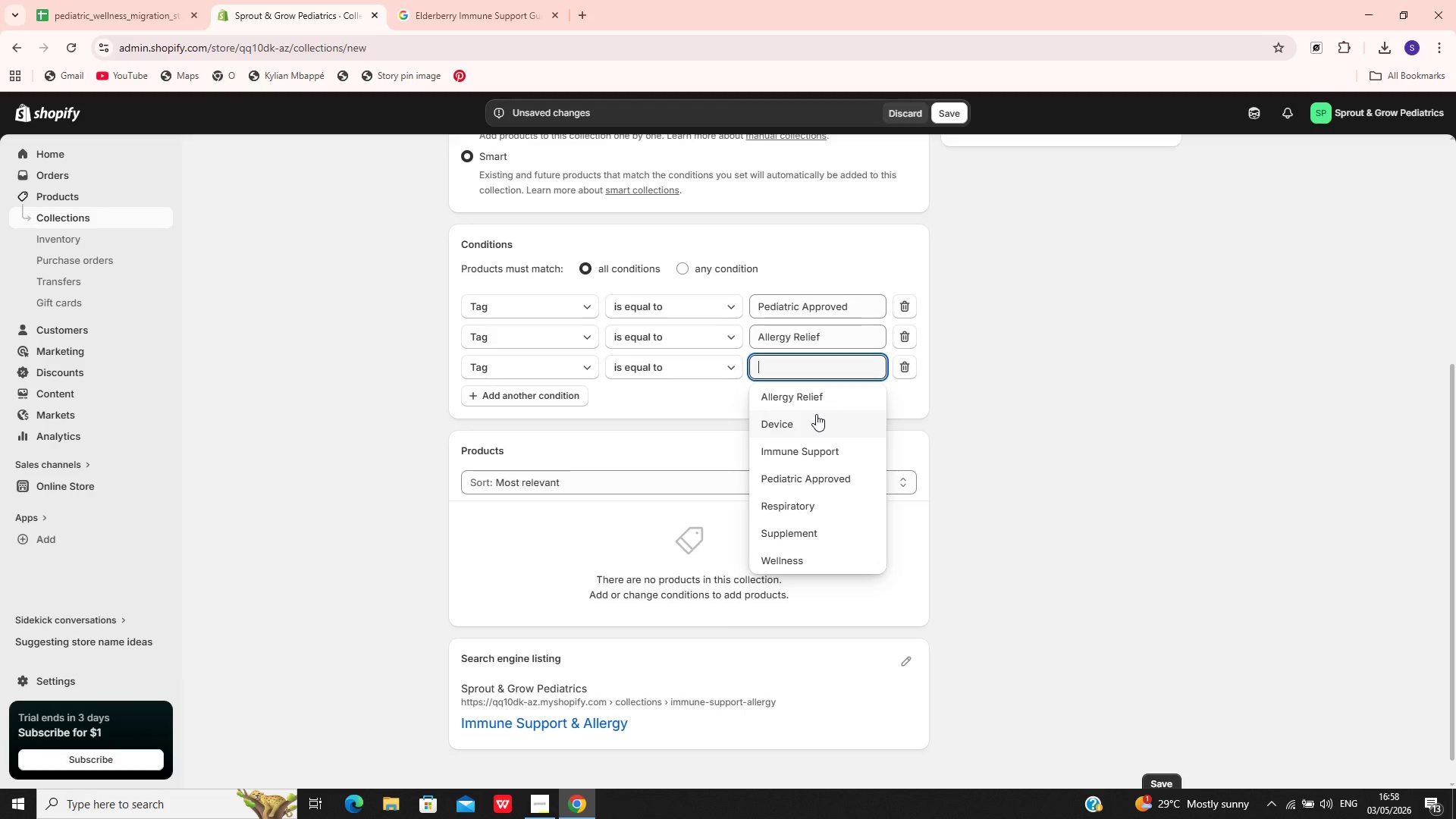 
left_click([816, 414])
 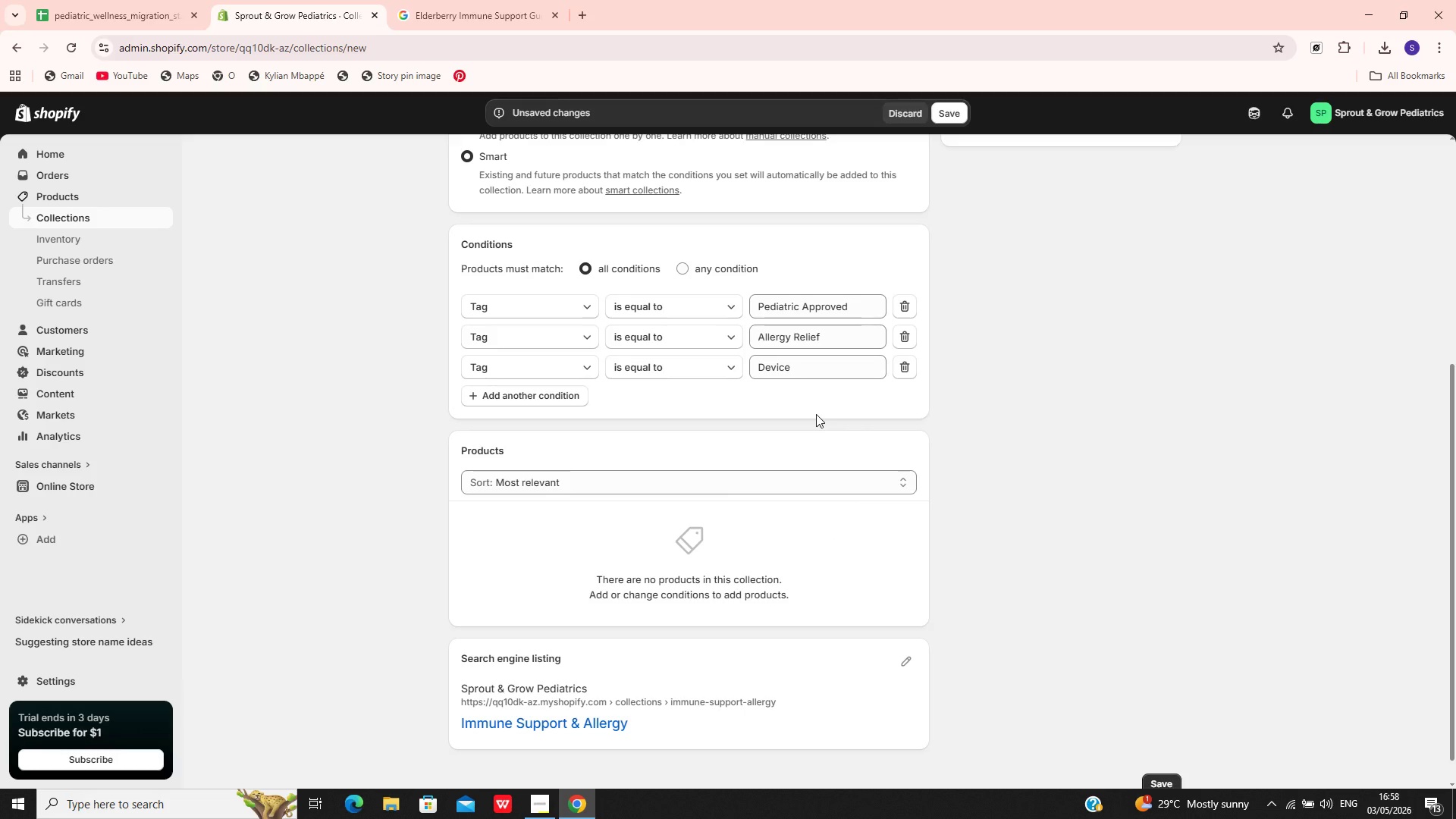 
wait(6.76)
 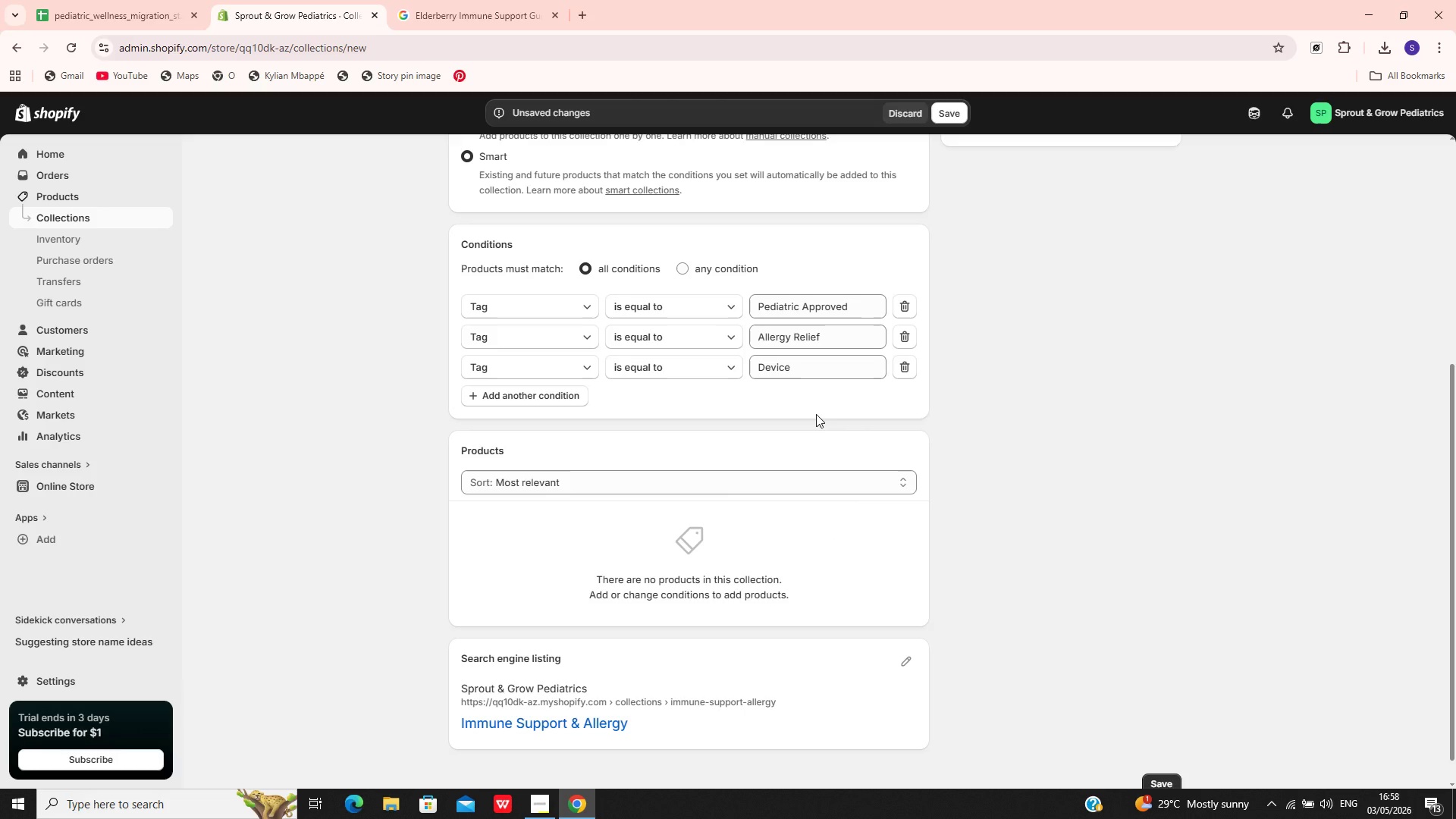 
left_click([528, 387])
 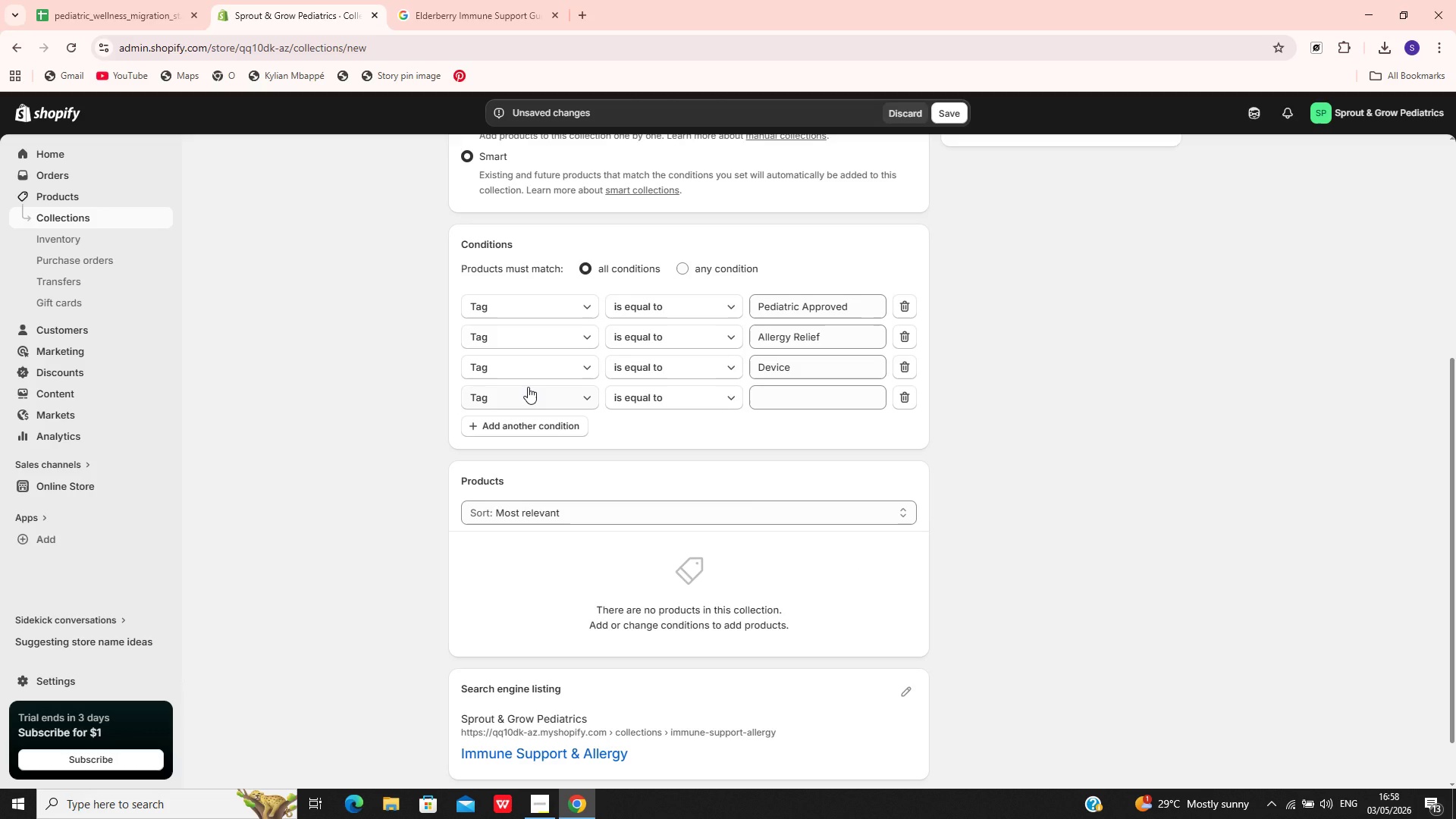 
wait(17.02)
 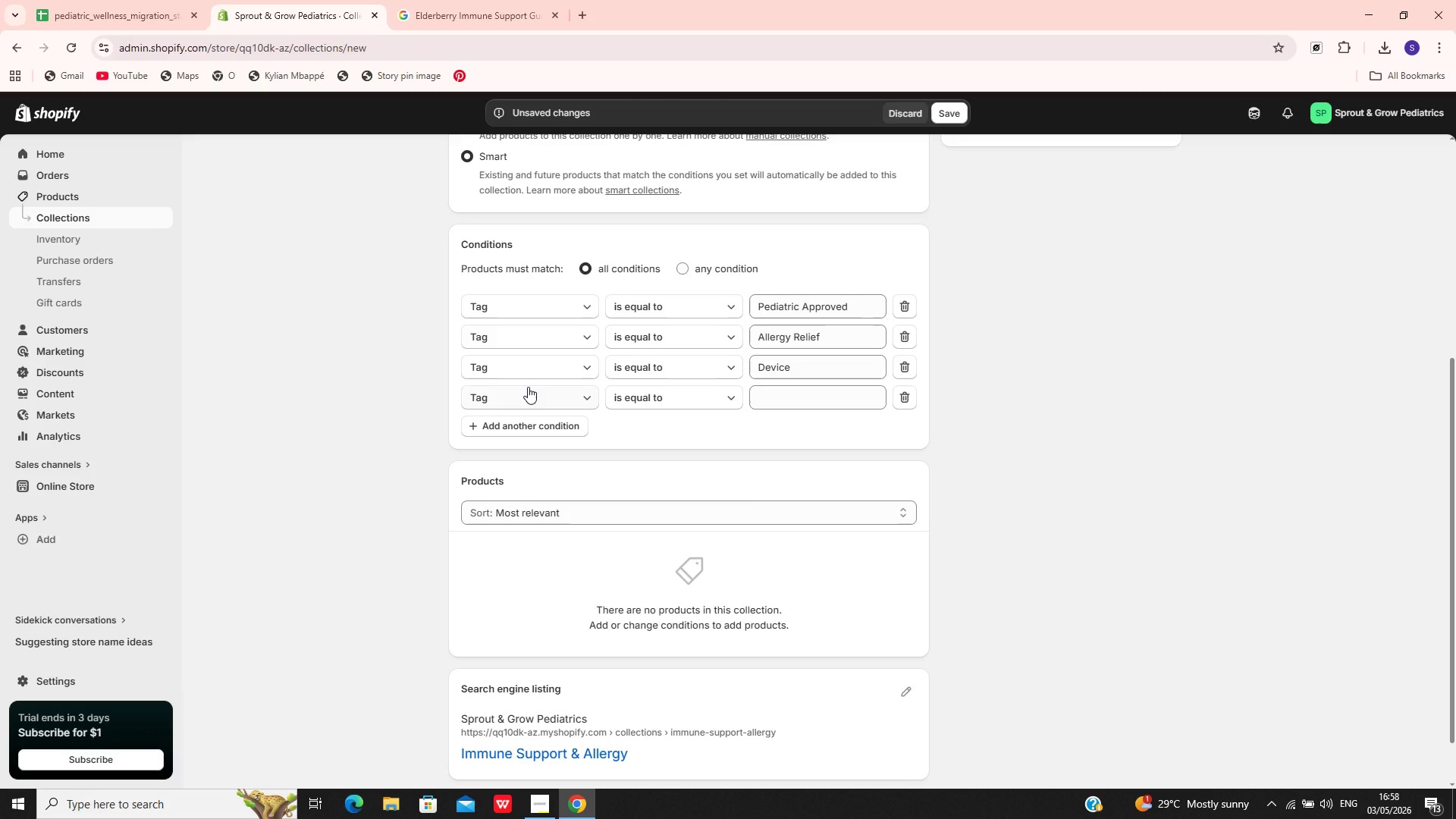 
left_click([783, 396])
 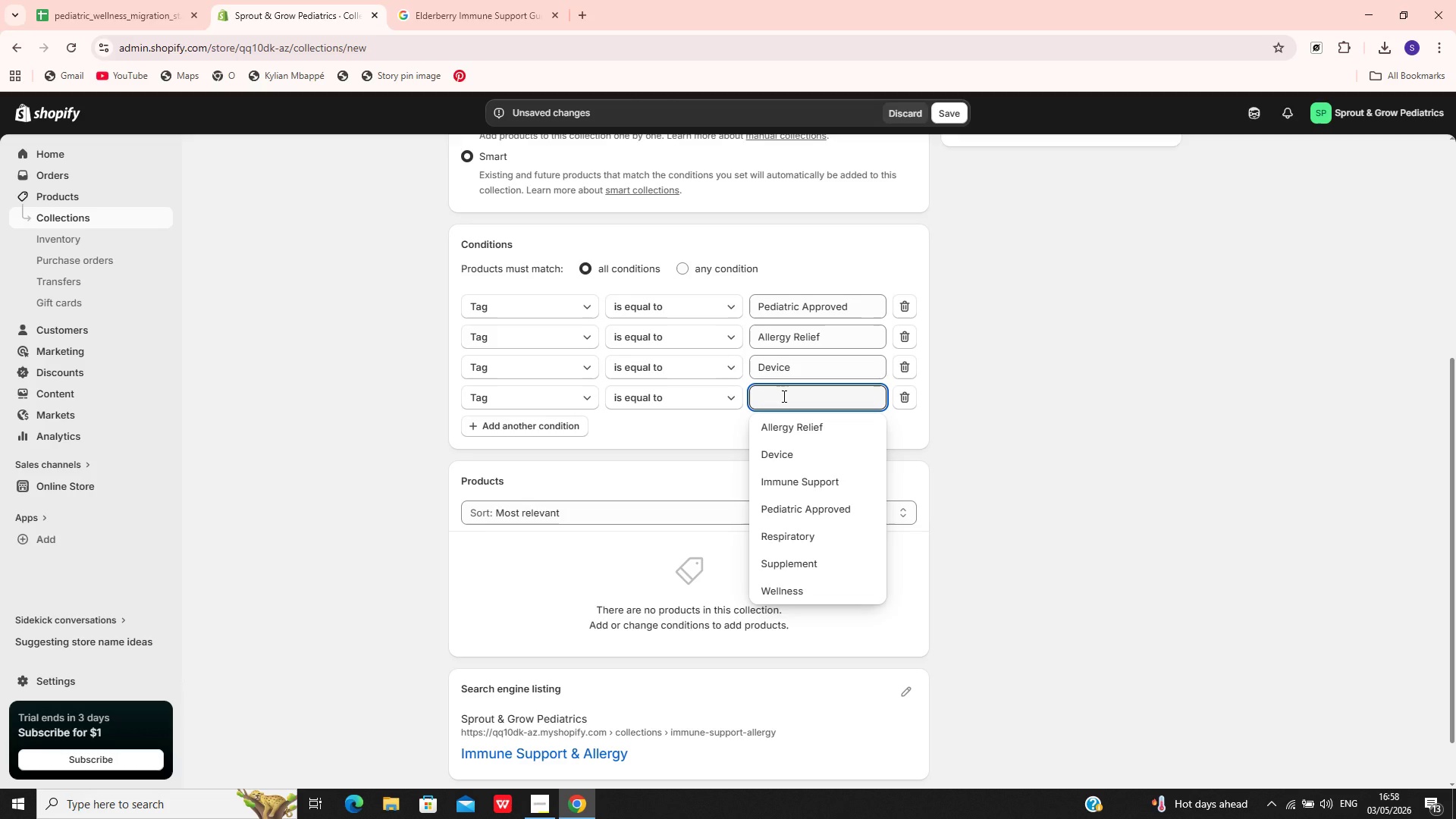 
wait(8.78)
 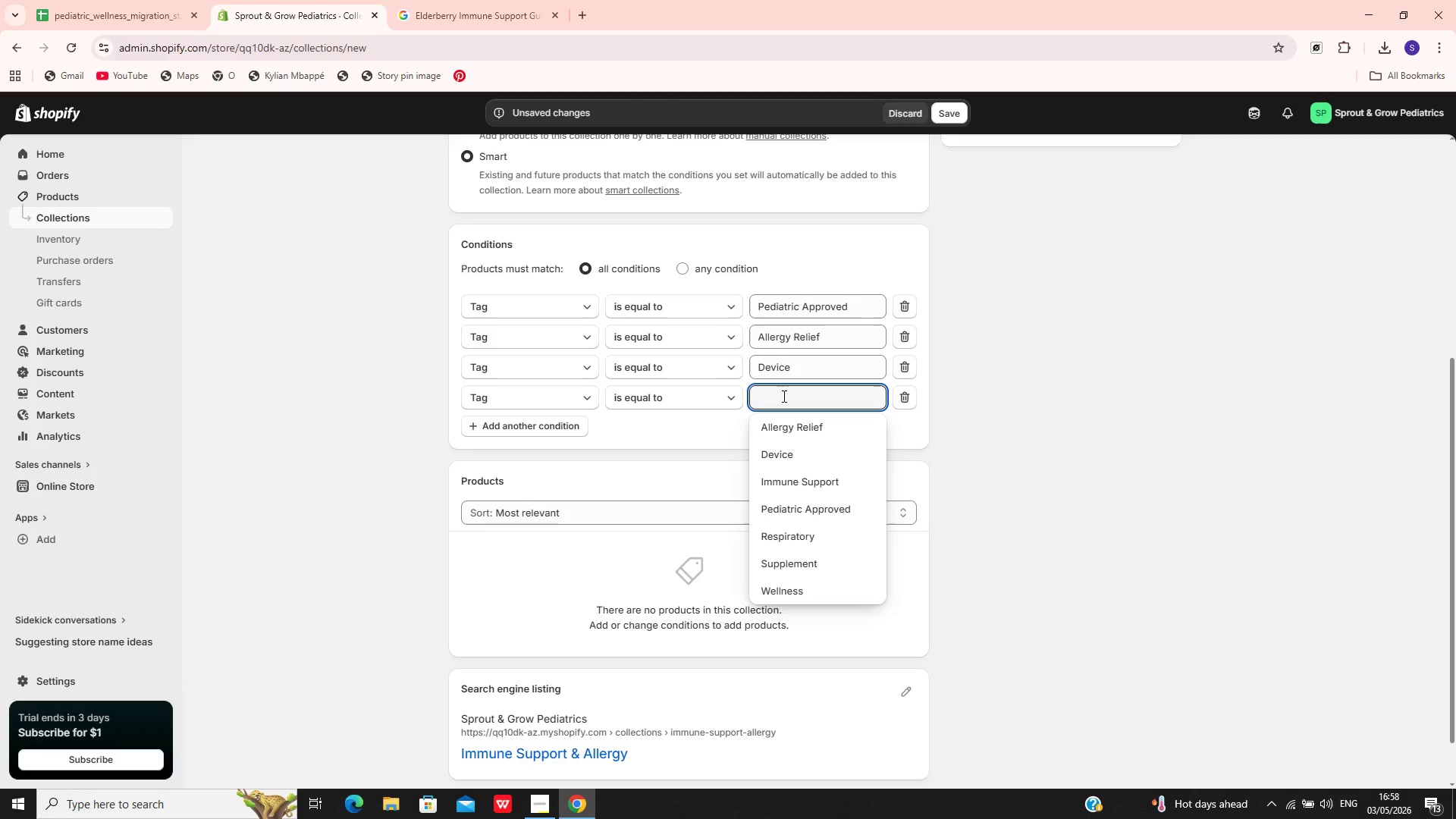 
left_click([830, 478])
 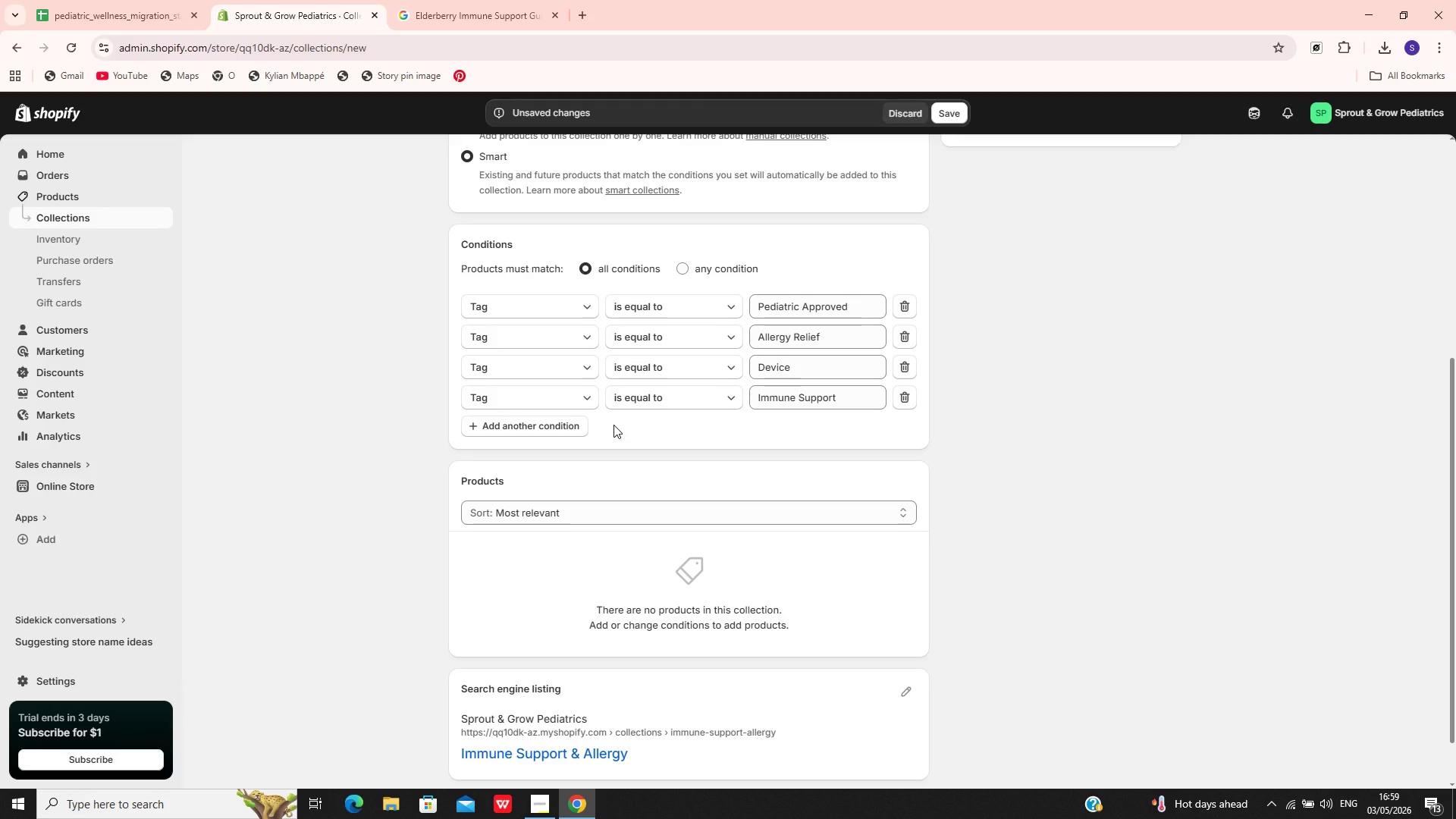 
left_click([516, 429])
 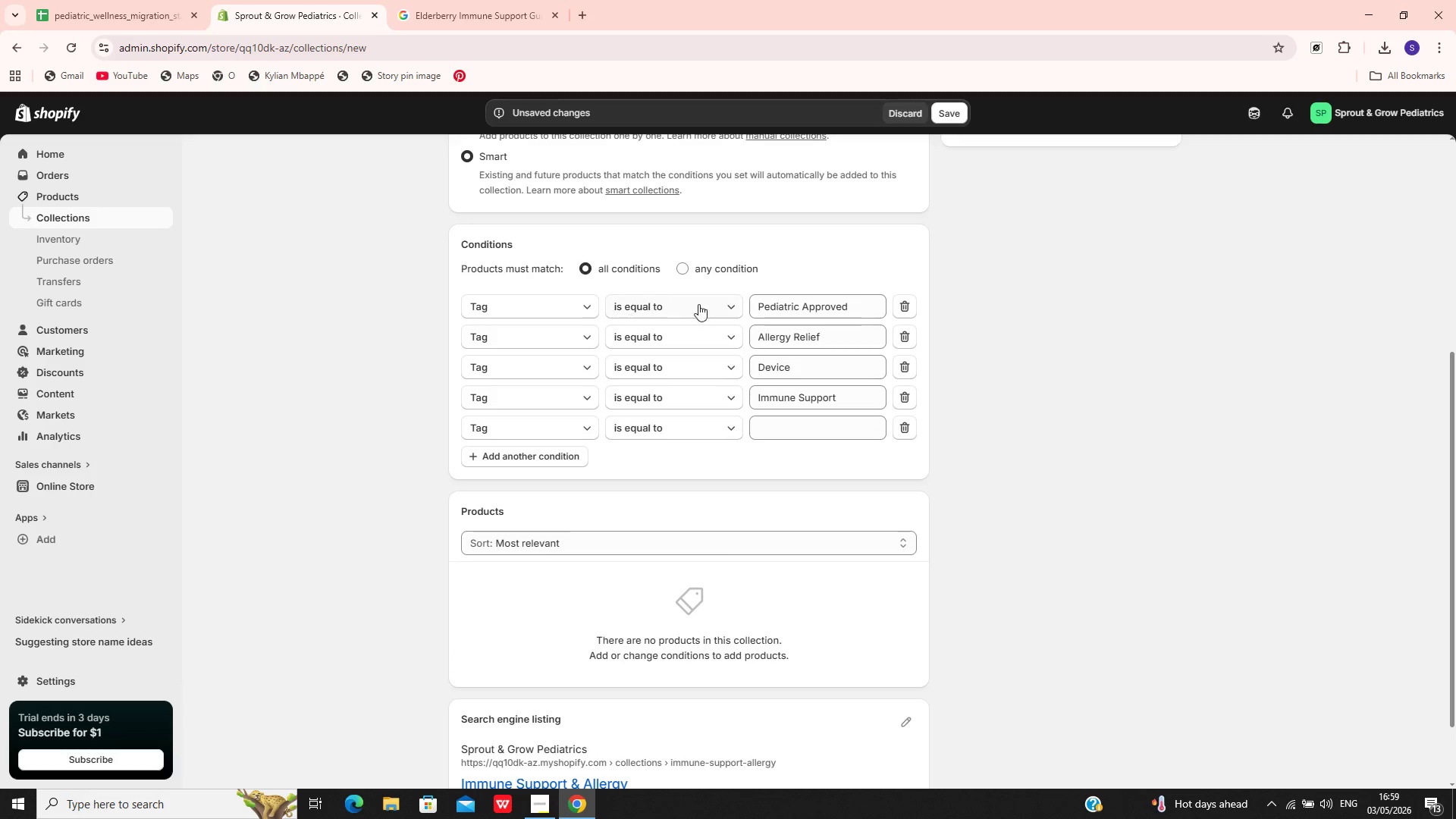 
left_click([686, 274])
 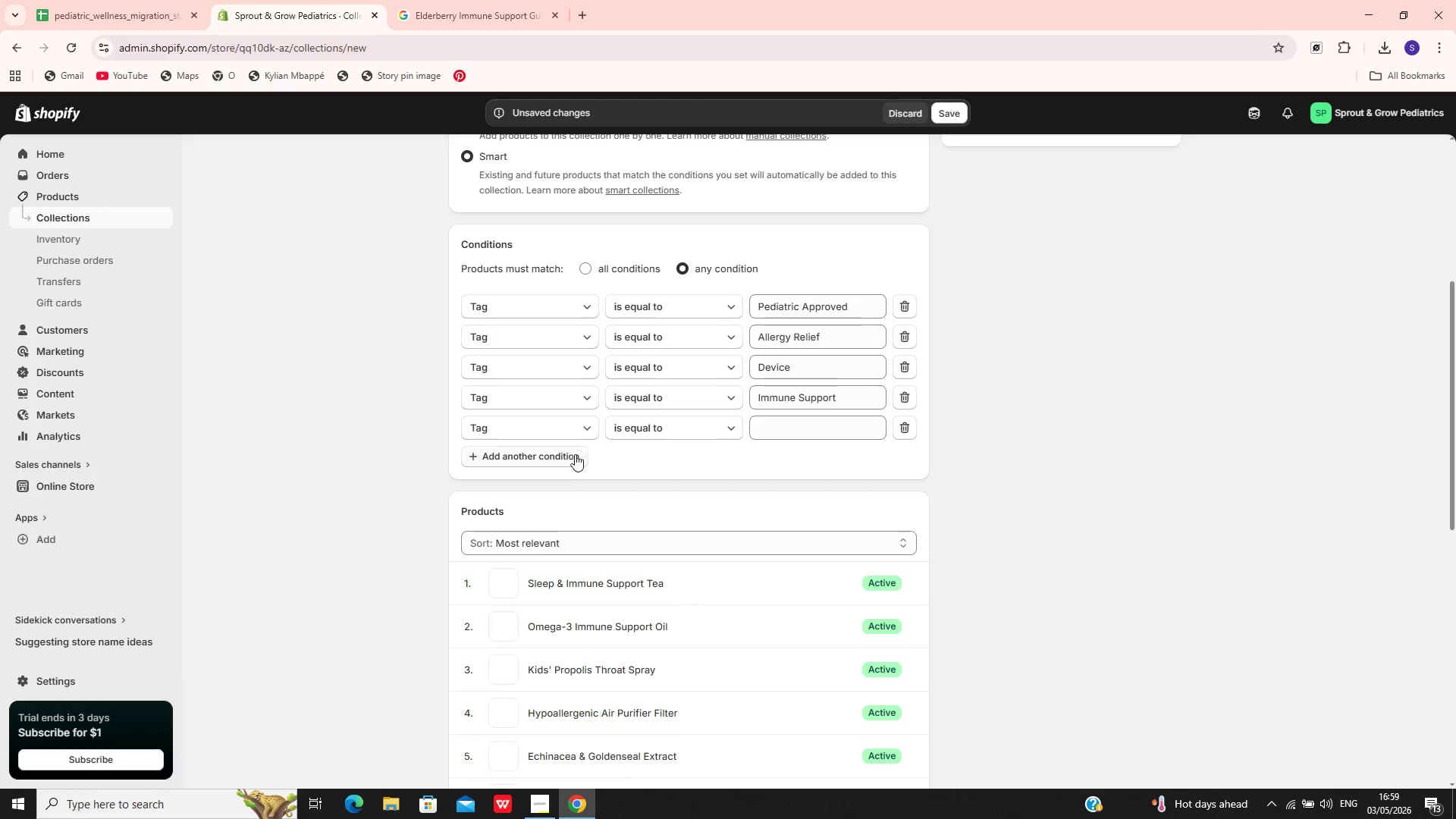 
left_click([562, 459])
 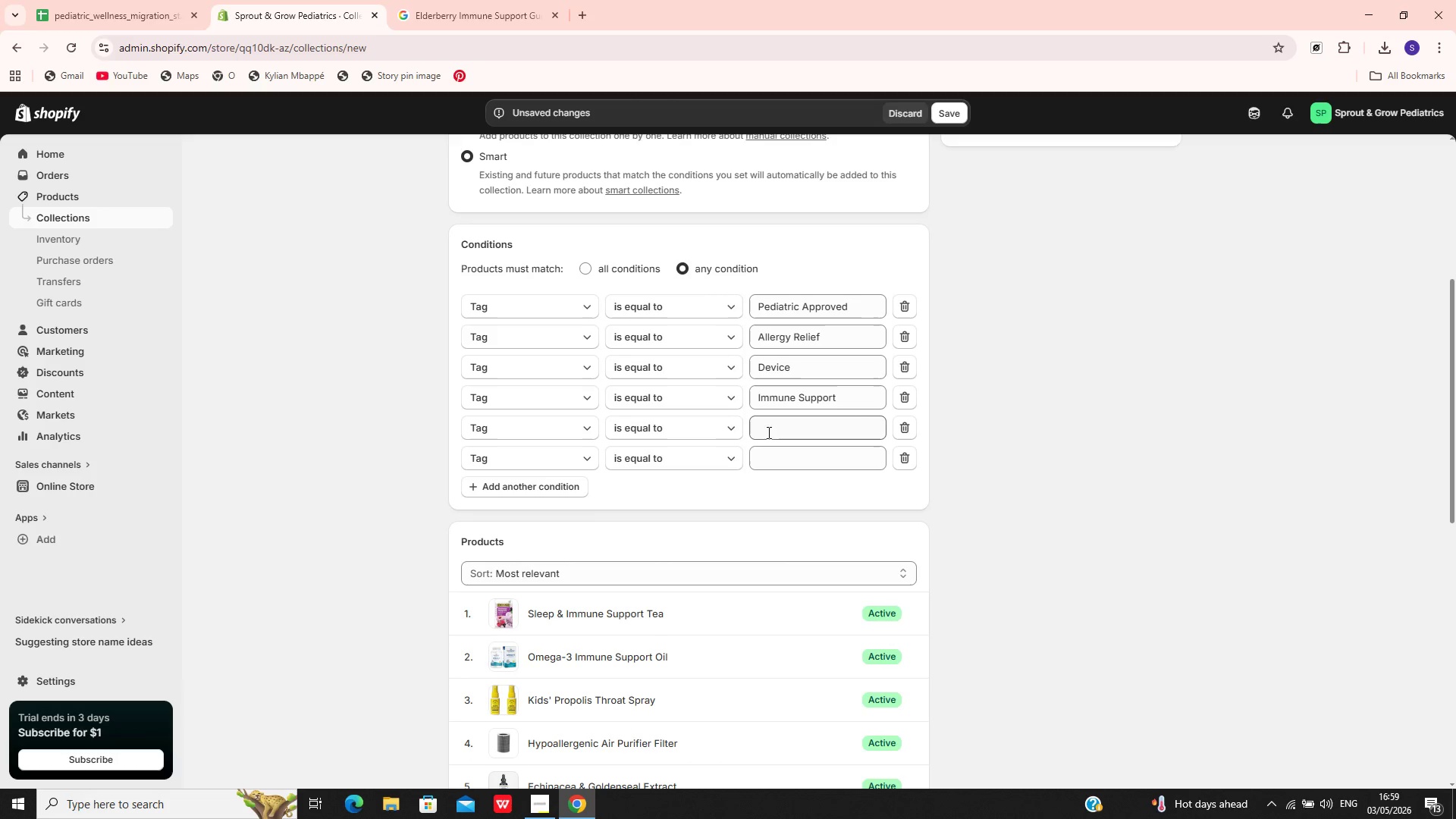 
left_click([767, 425])
 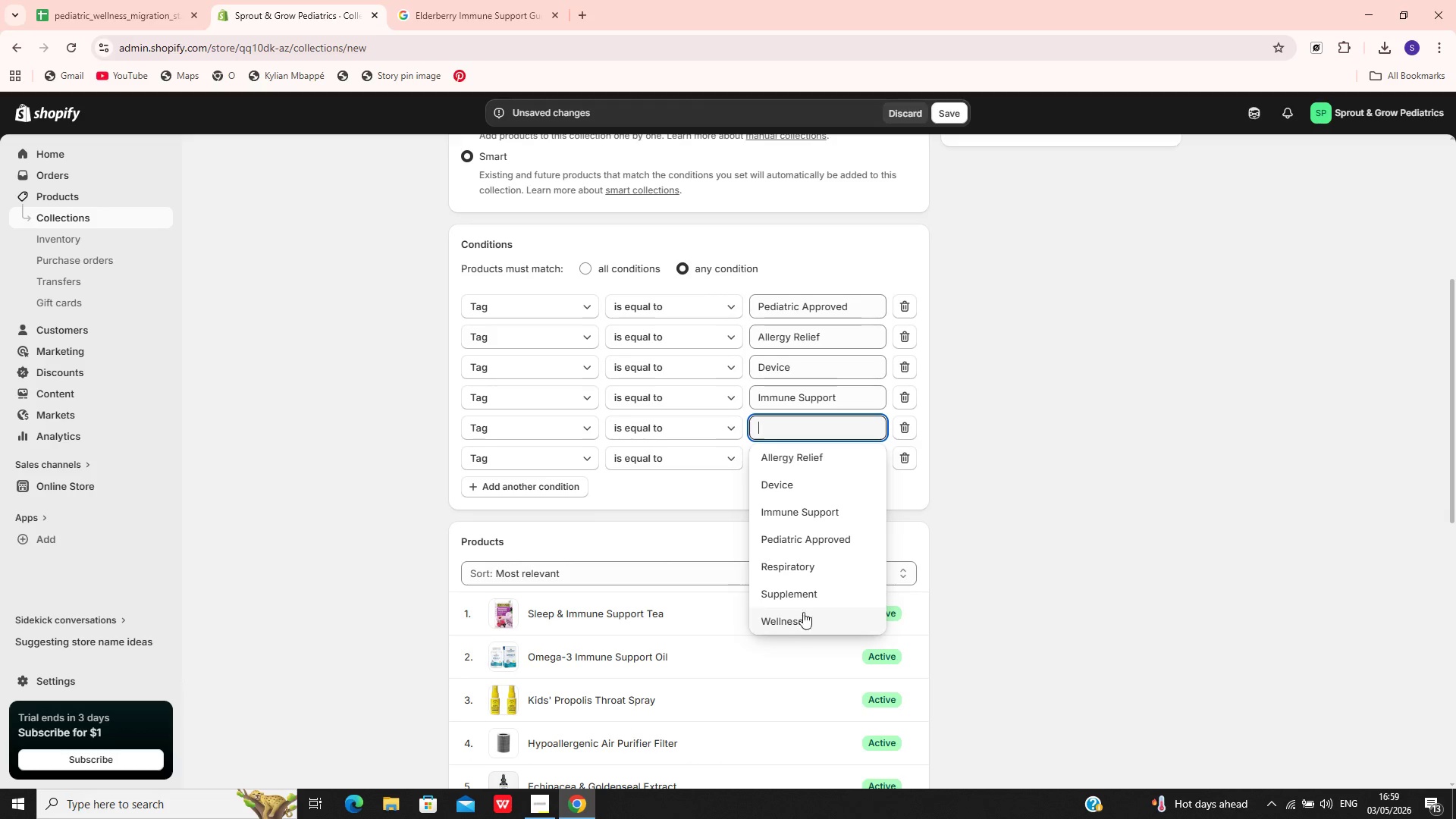 
left_click([816, 566])
 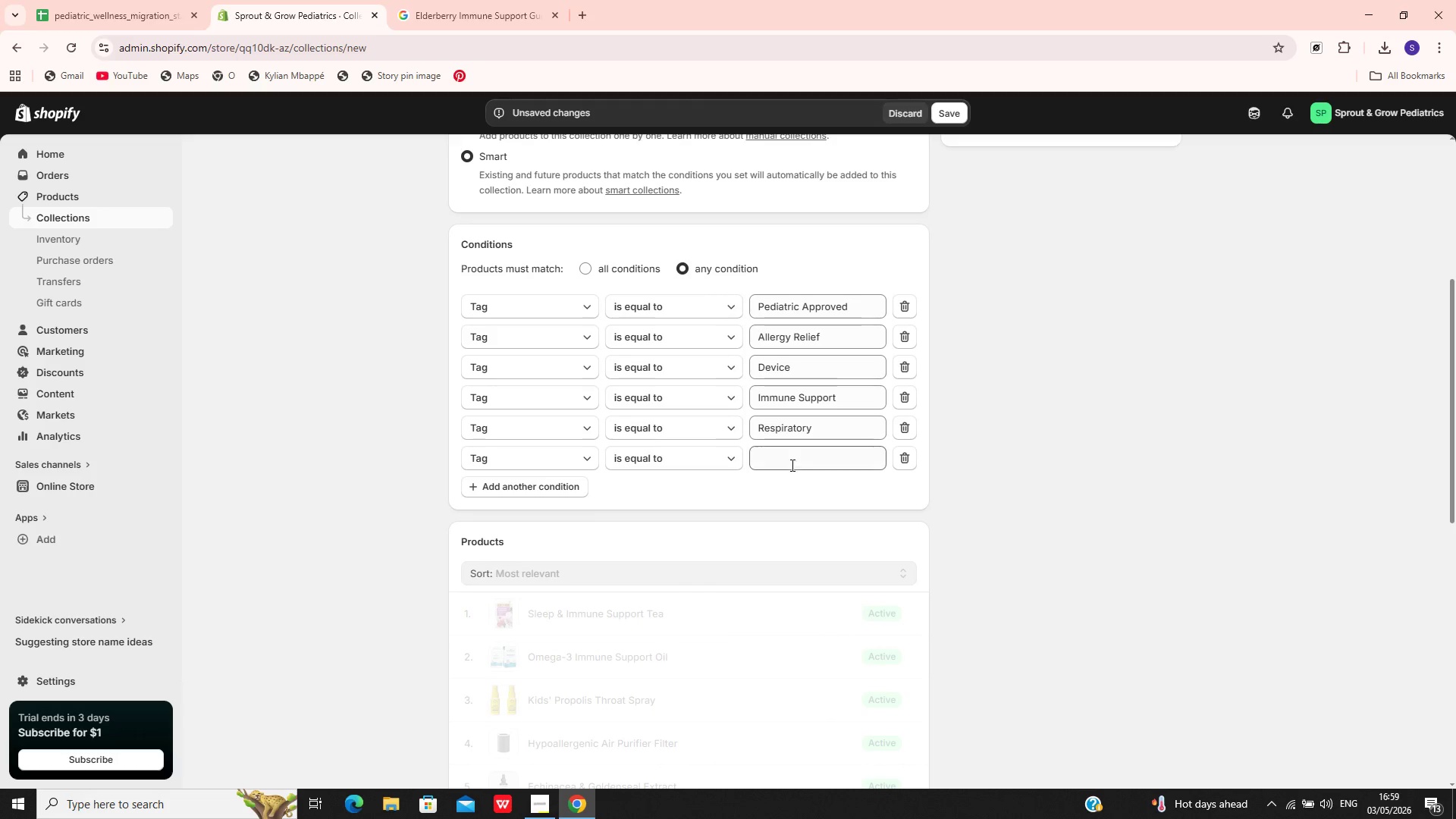 
left_click([792, 456])
 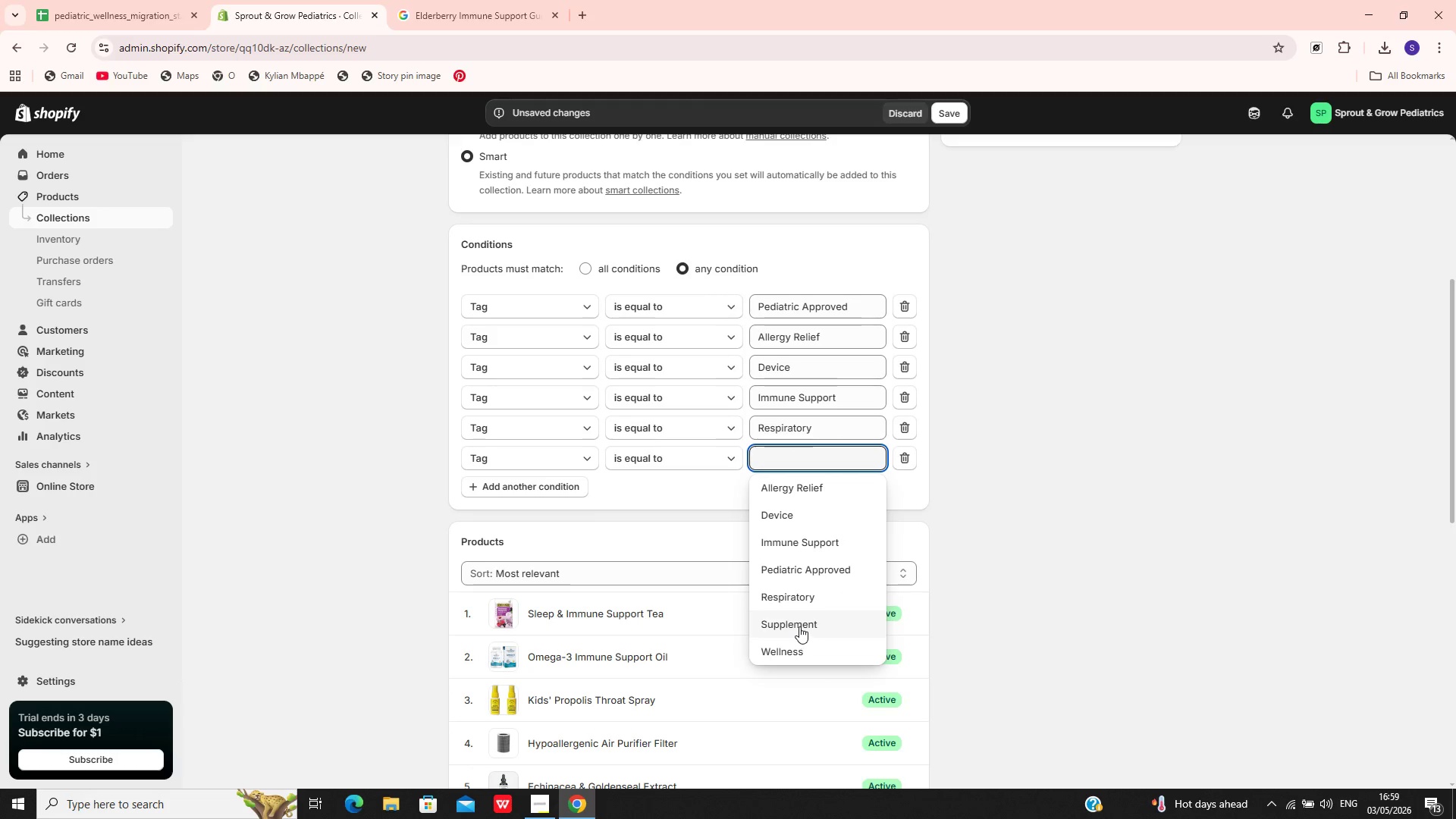 
left_click([799, 626])
 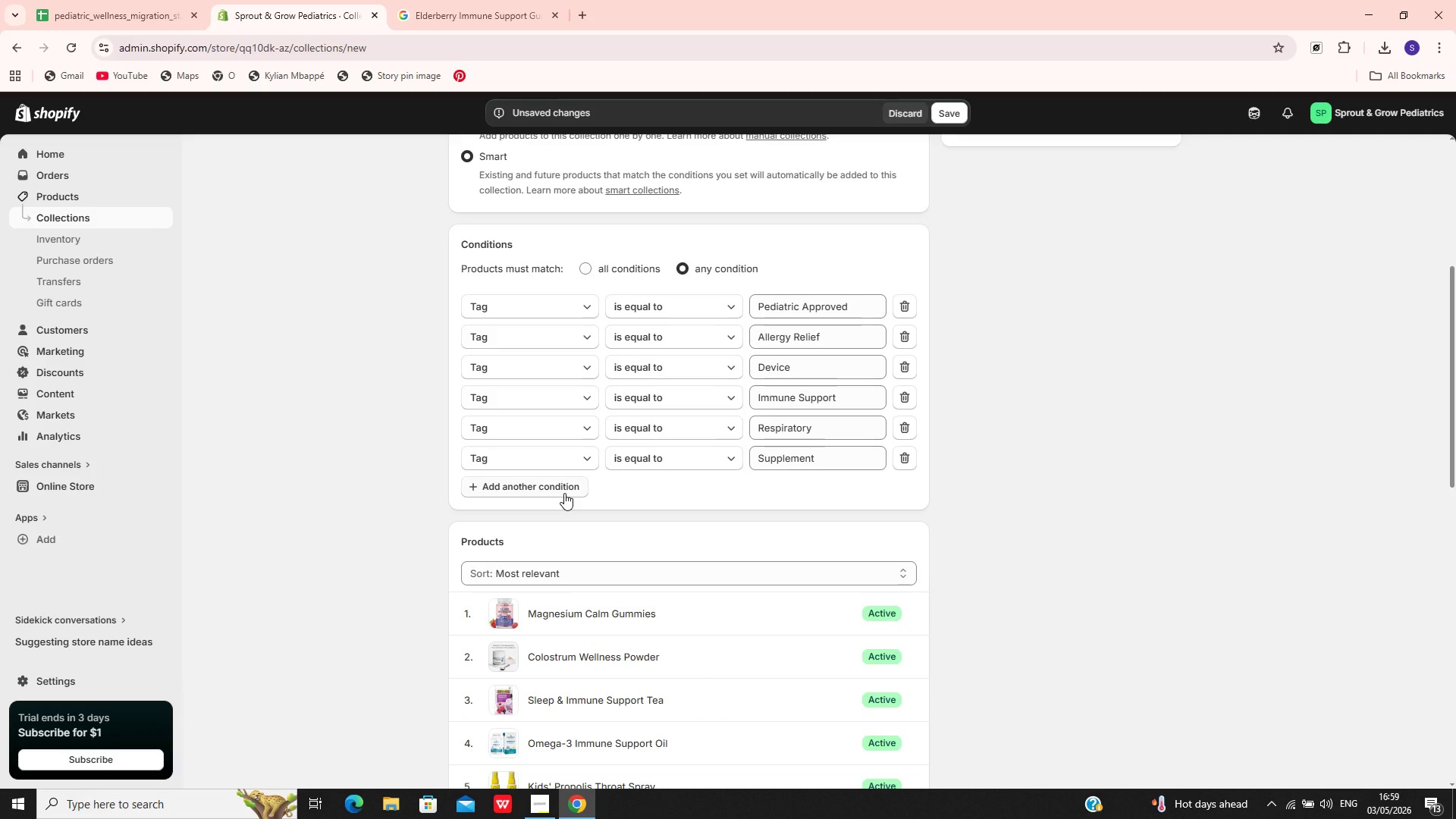 
wait(35.52)
 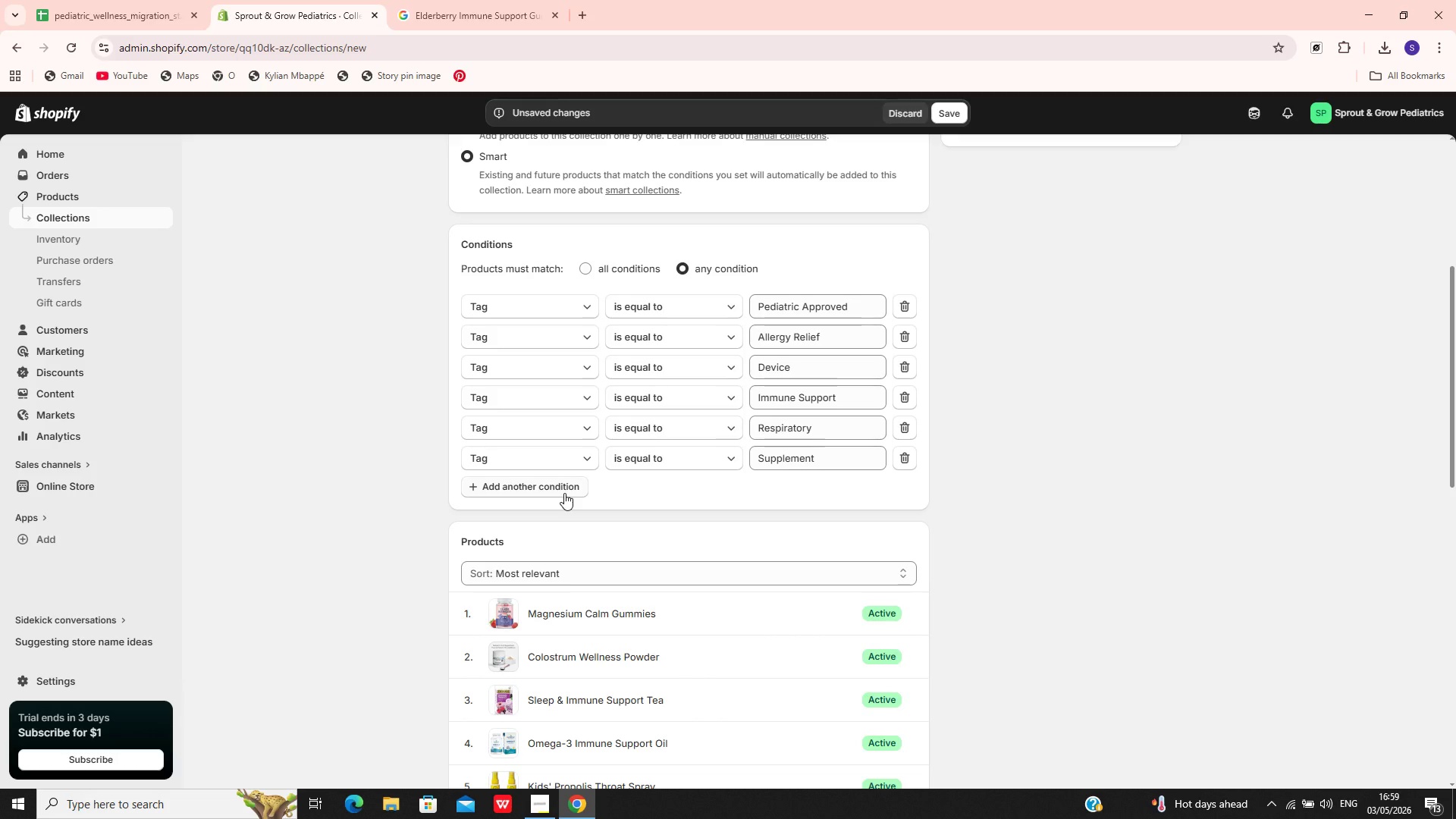 
left_click([547, 490])
 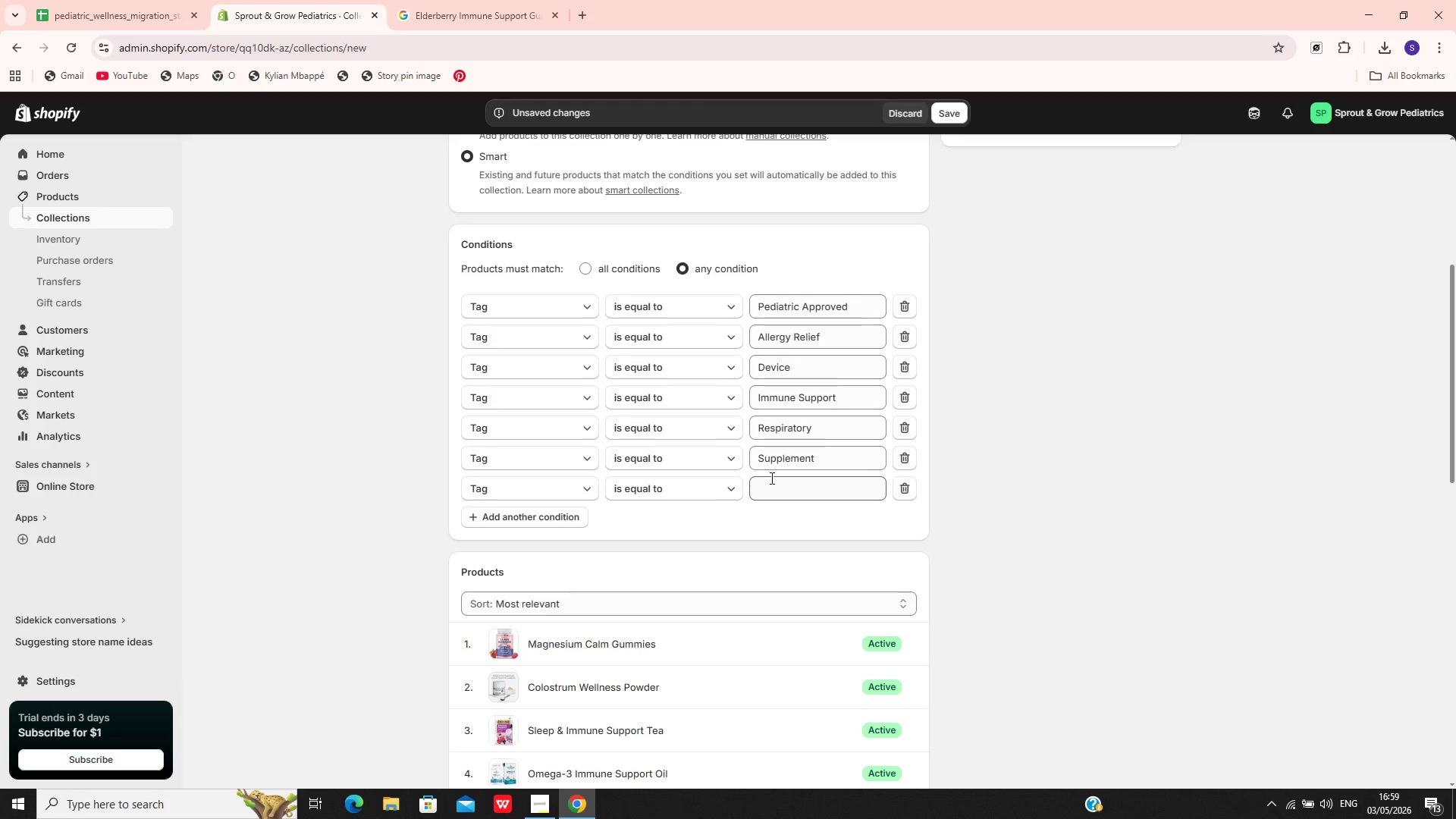 
left_click([780, 491])
 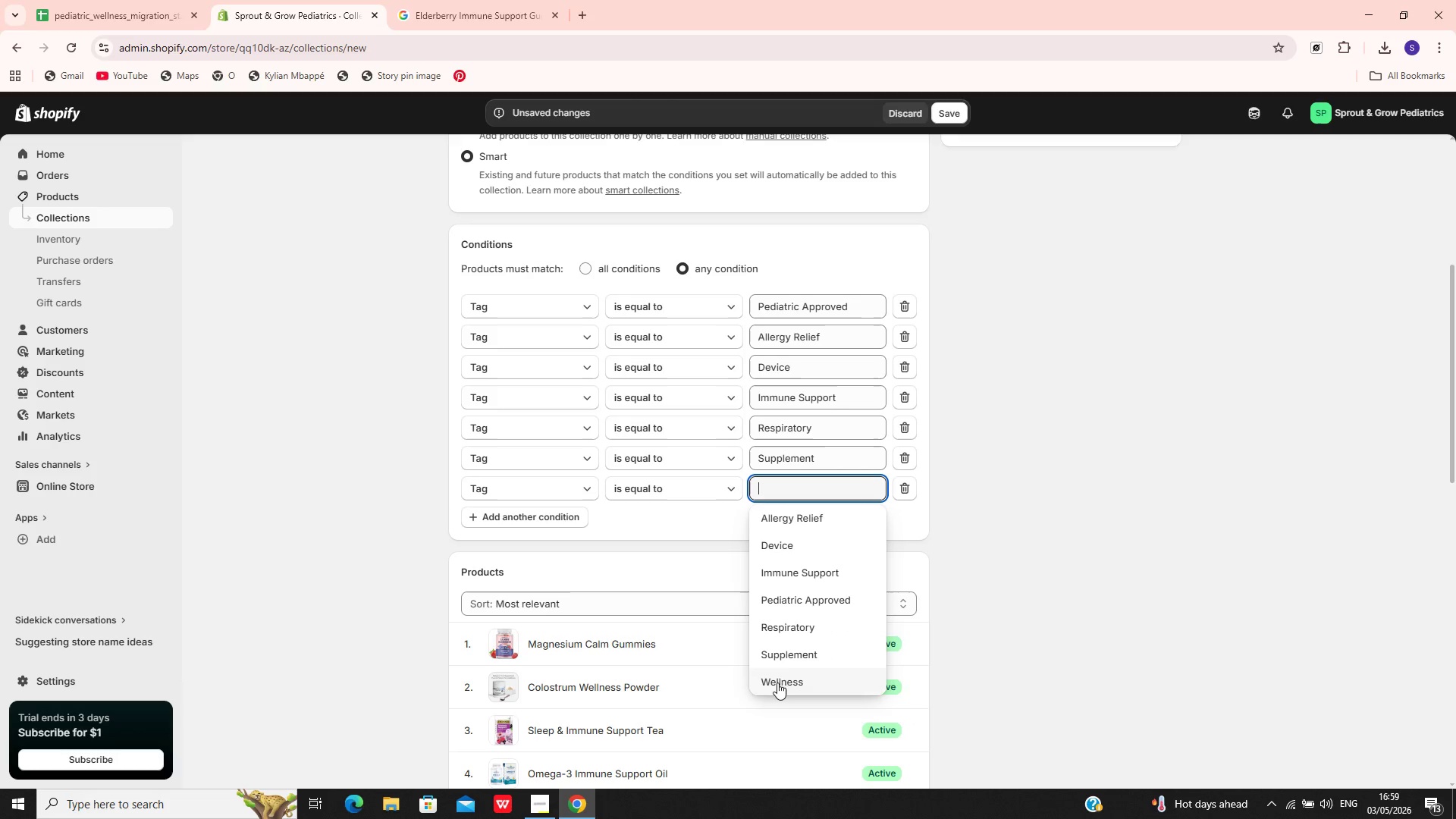 
left_click([779, 683])
 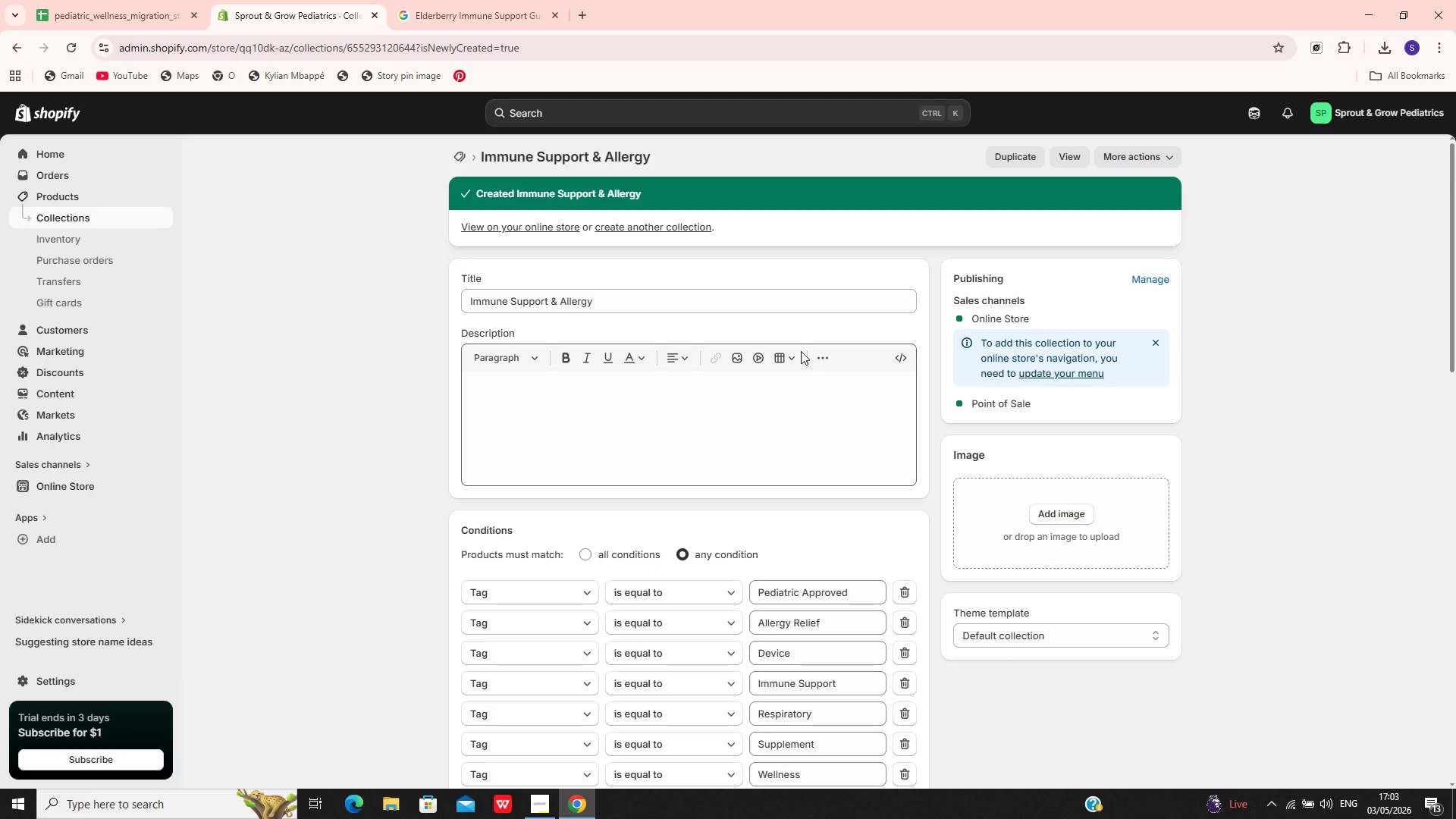 
wait(211.64)
 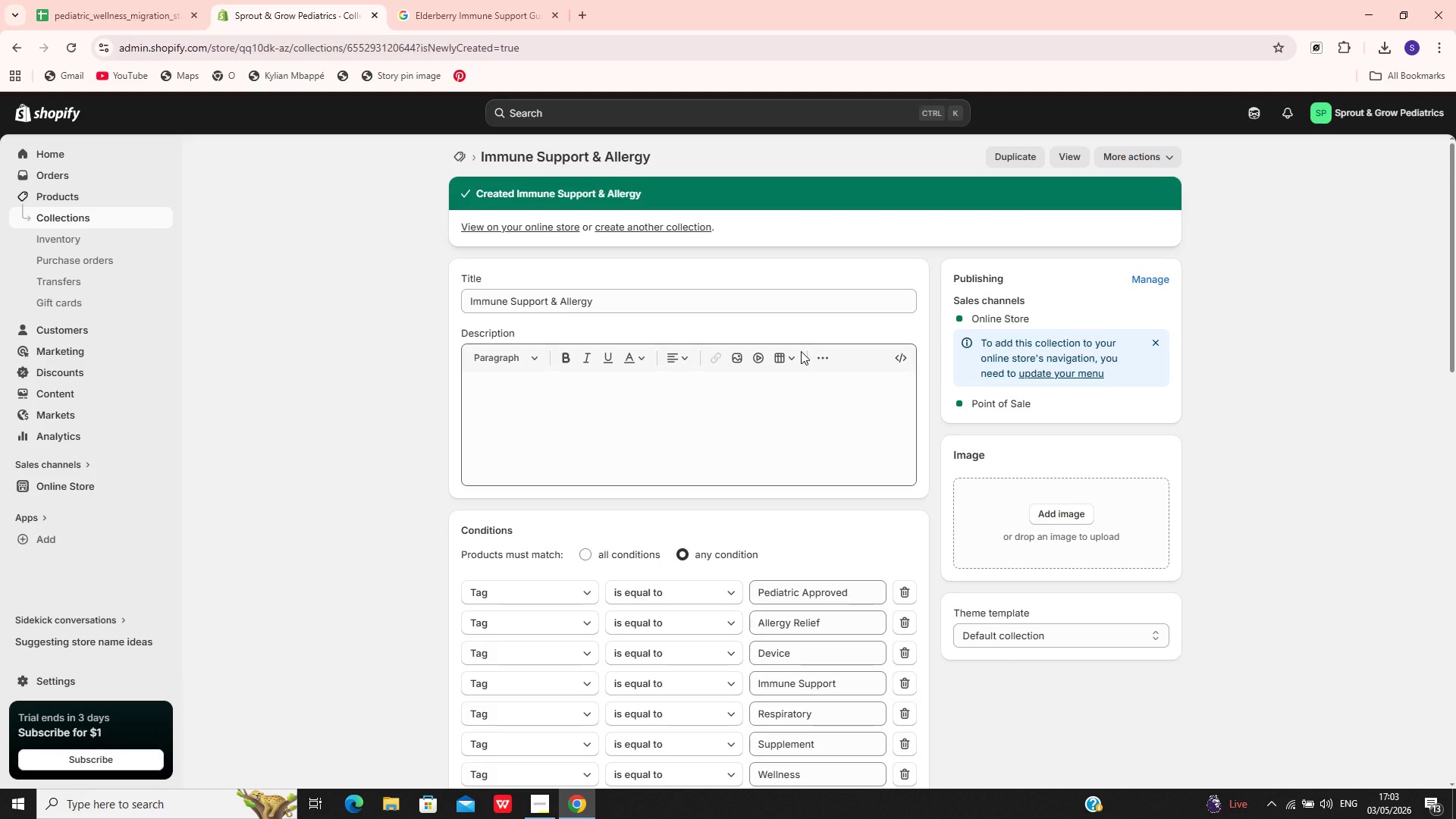 
left_click([84, 195])
 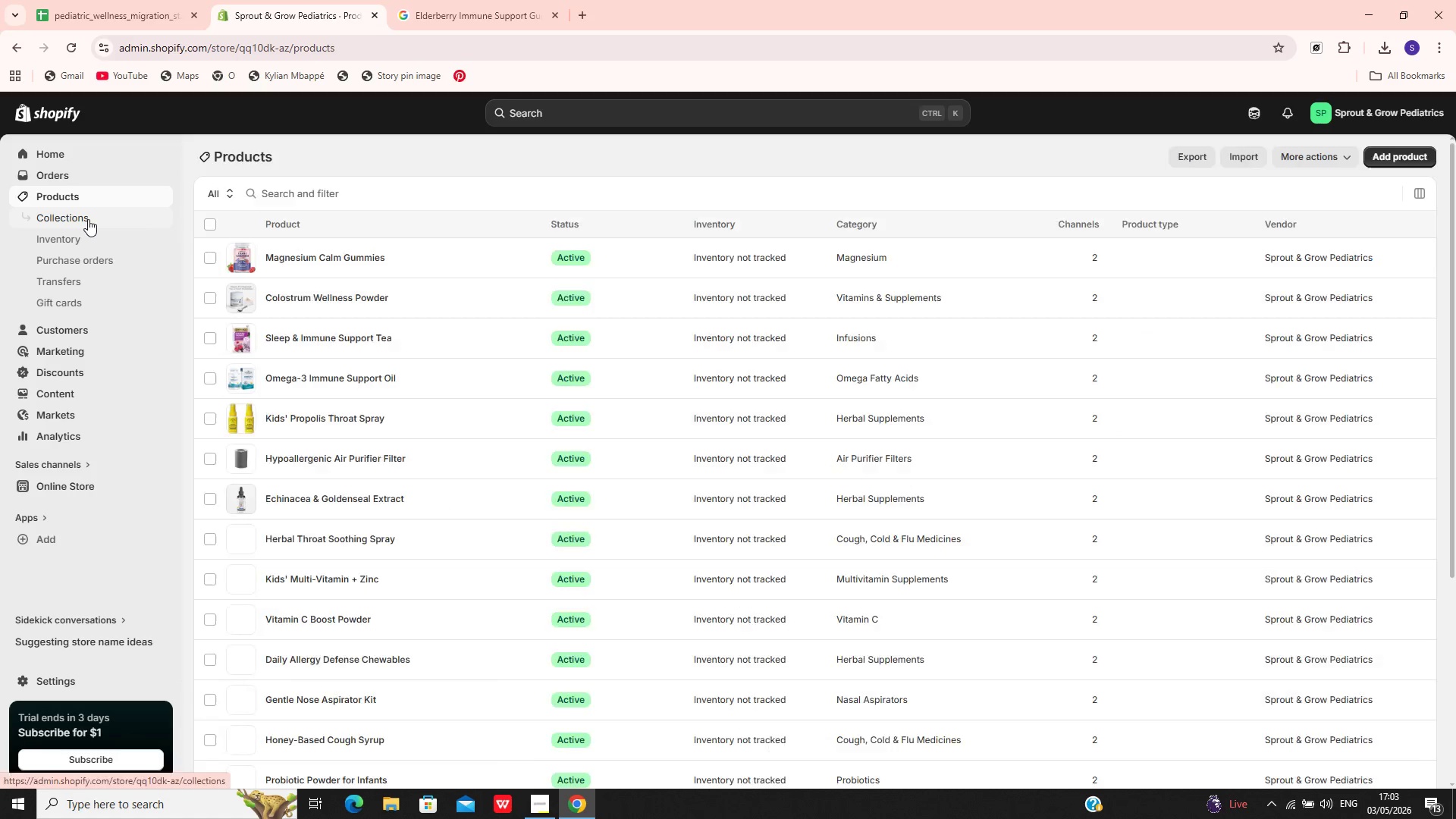 
left_click([83, 218])
 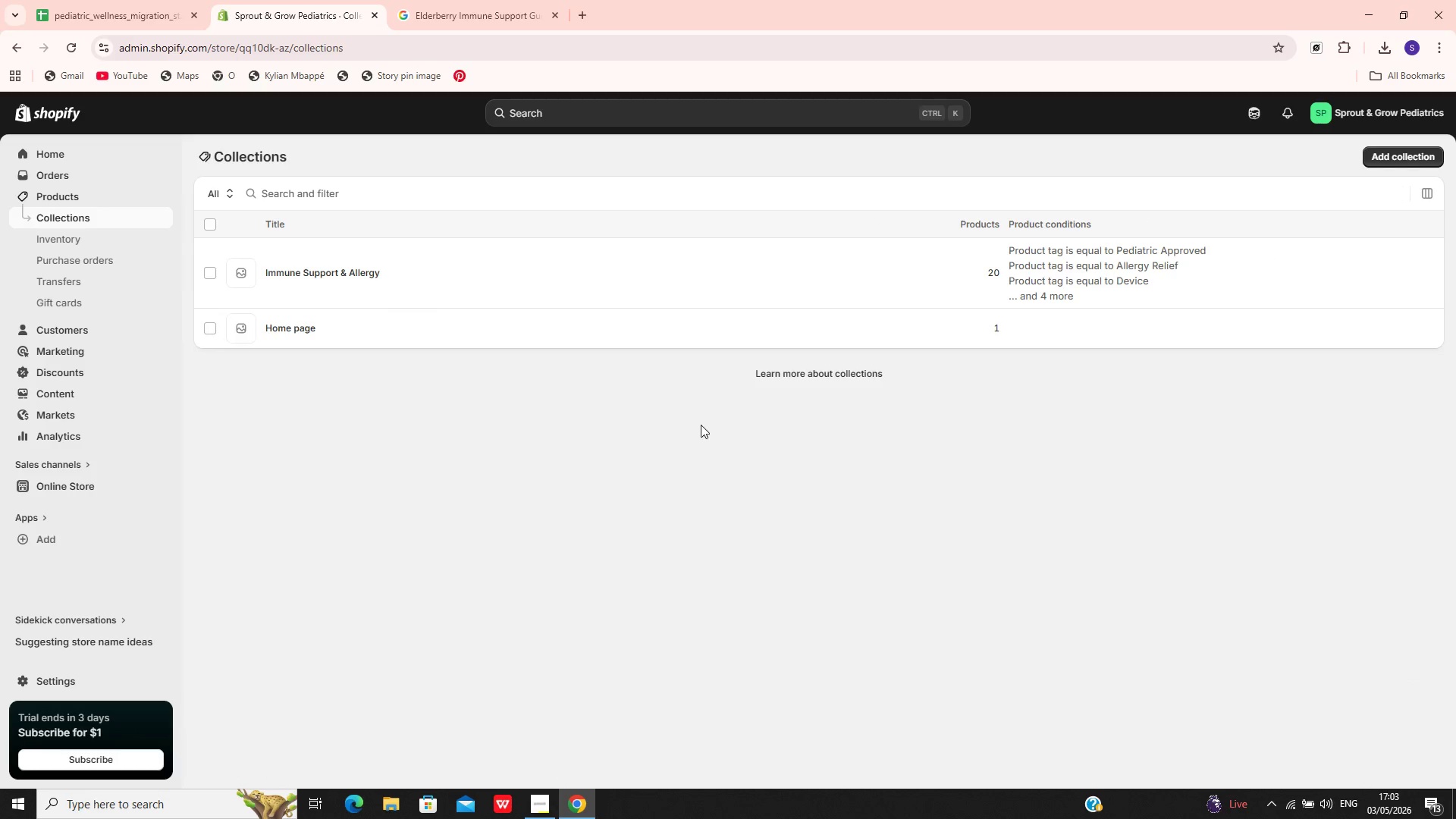 
left_click([704, 525])
 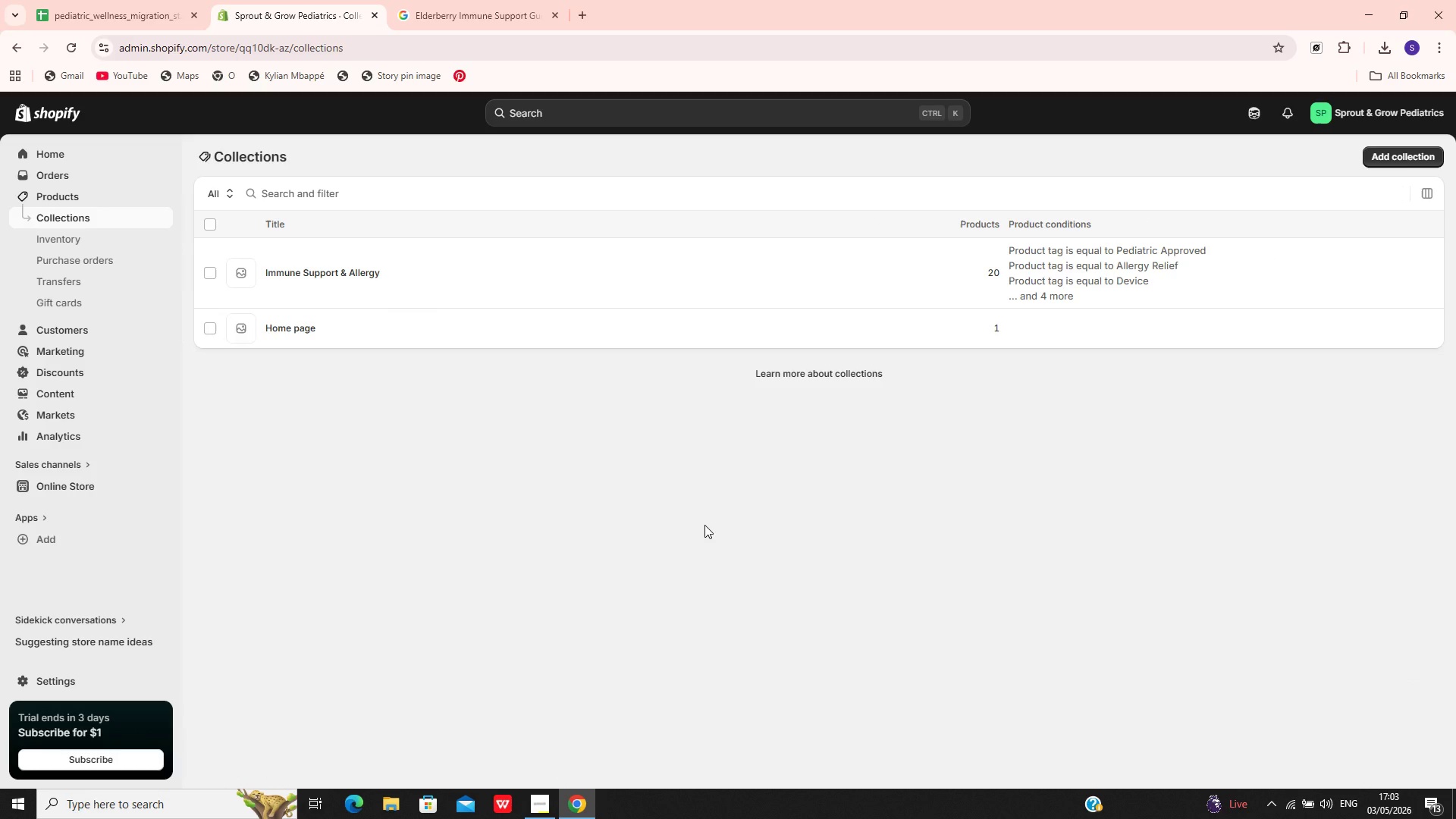 
wait(6.9)
 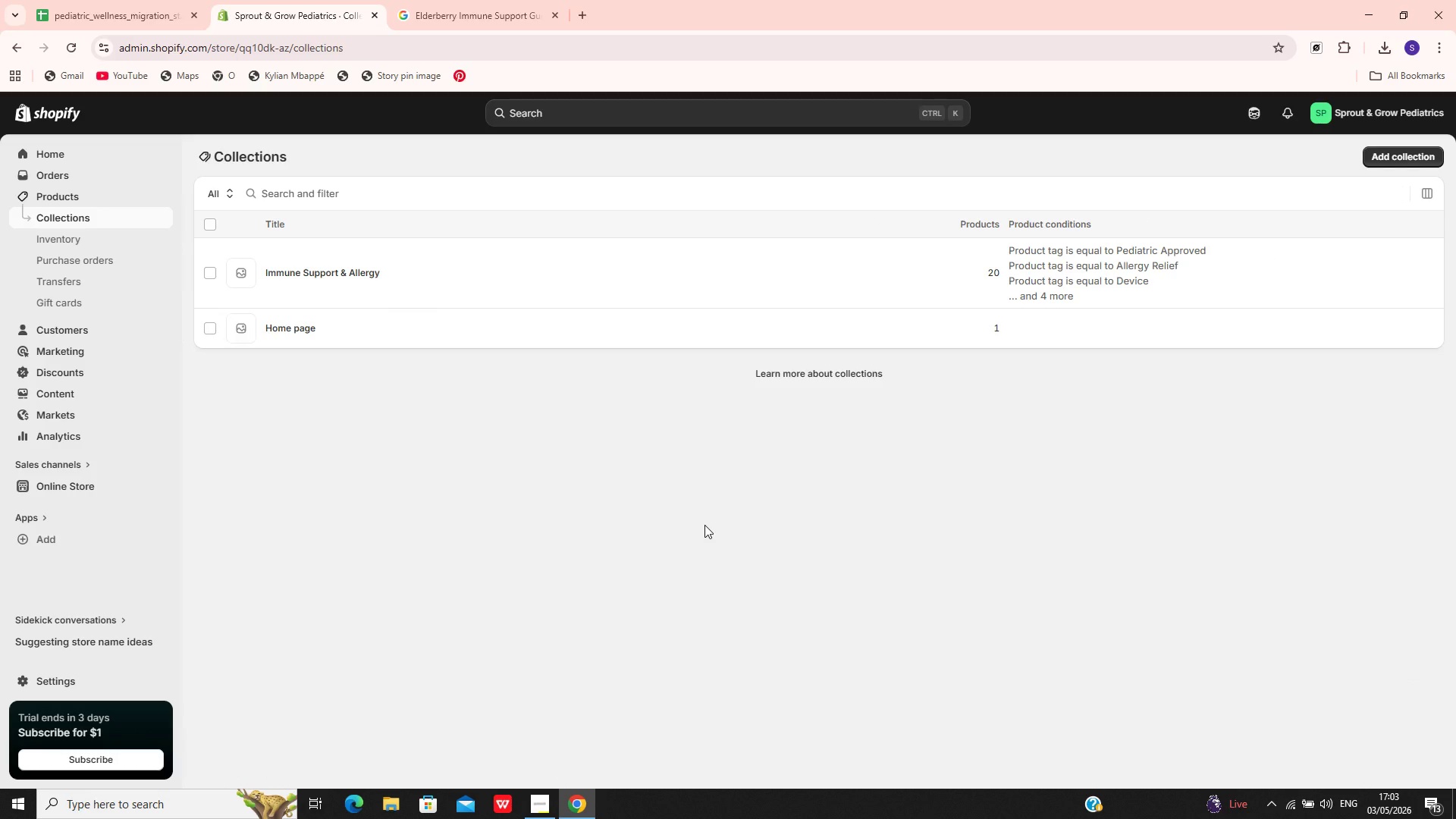 
mouse_move([566, 785])
 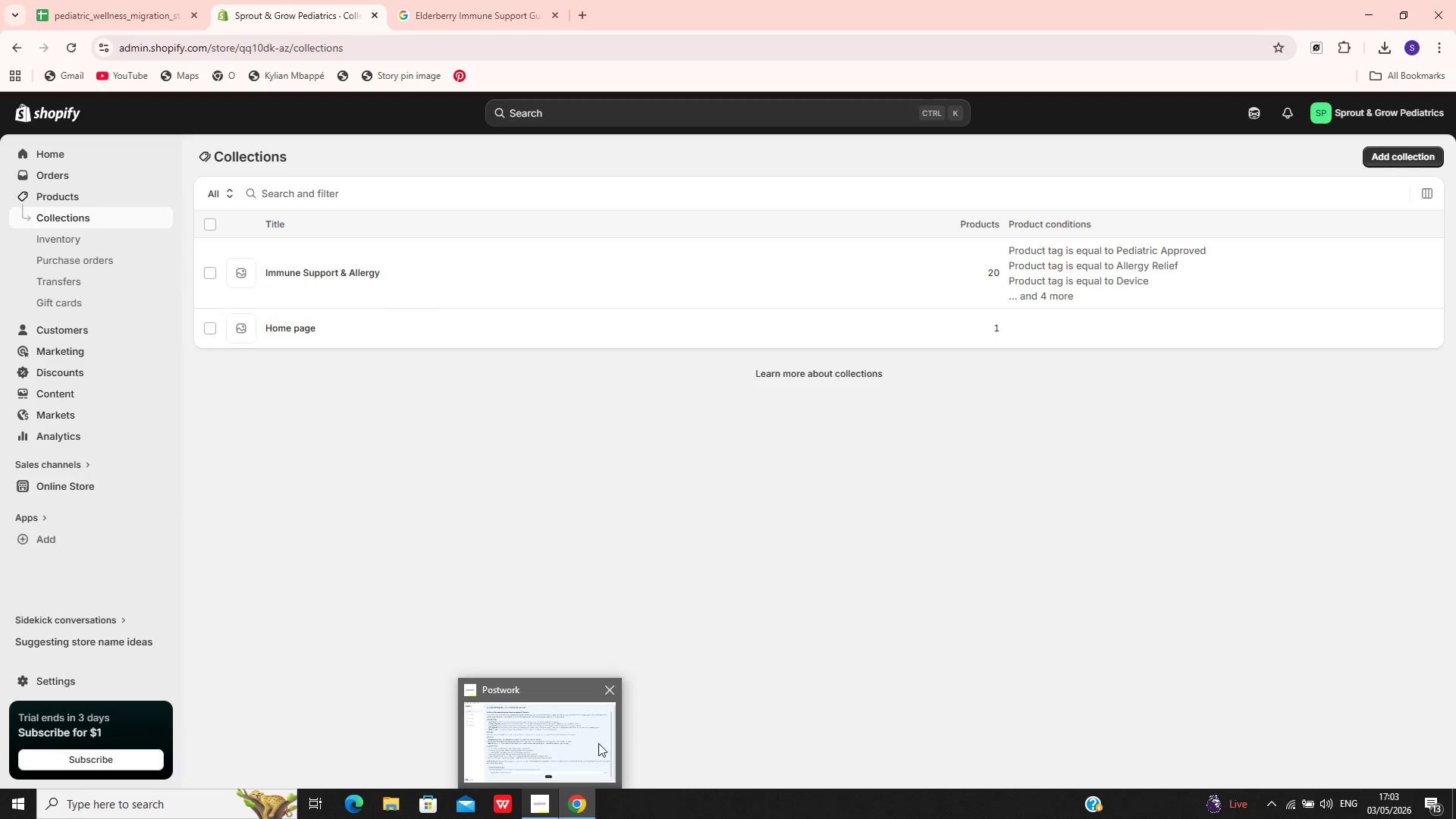 
left_click([598, 743])